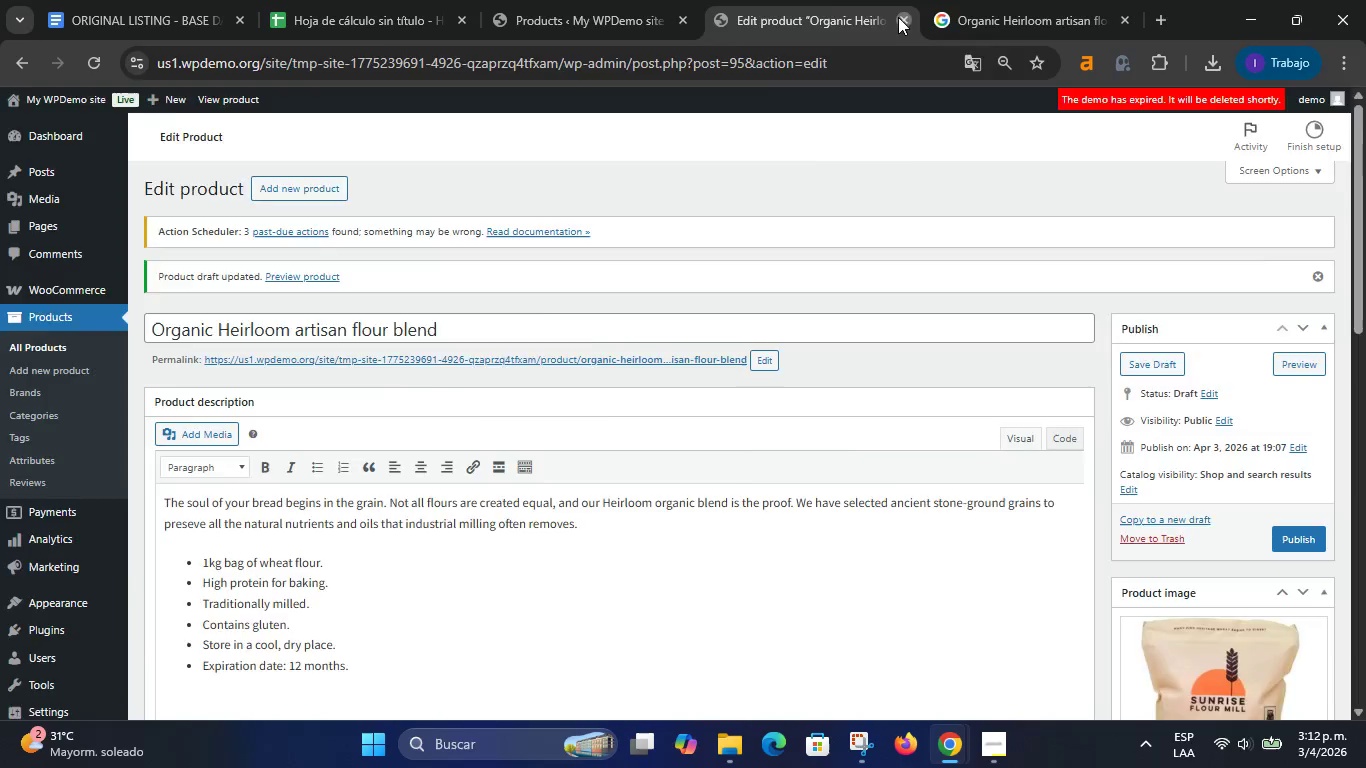 
double_click([622, 0])
 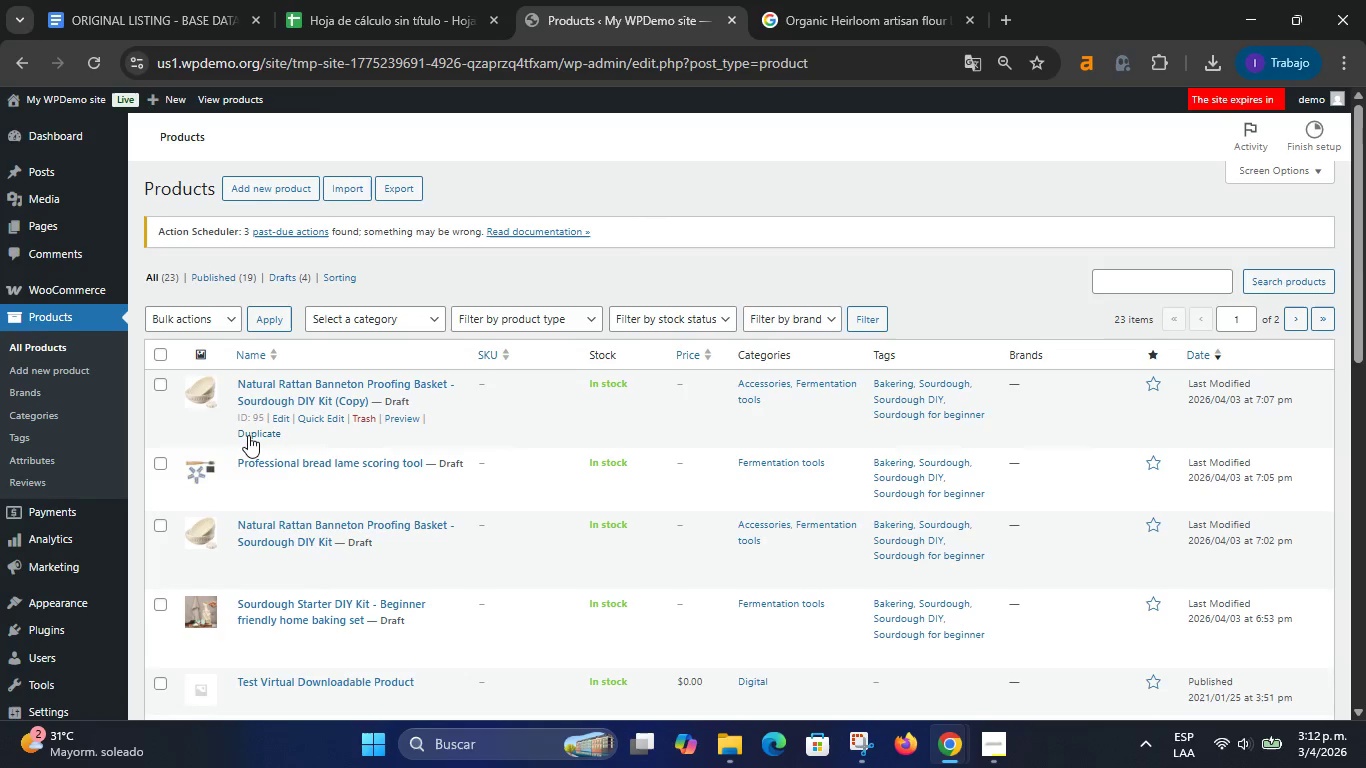 
right_click([248, 435])
 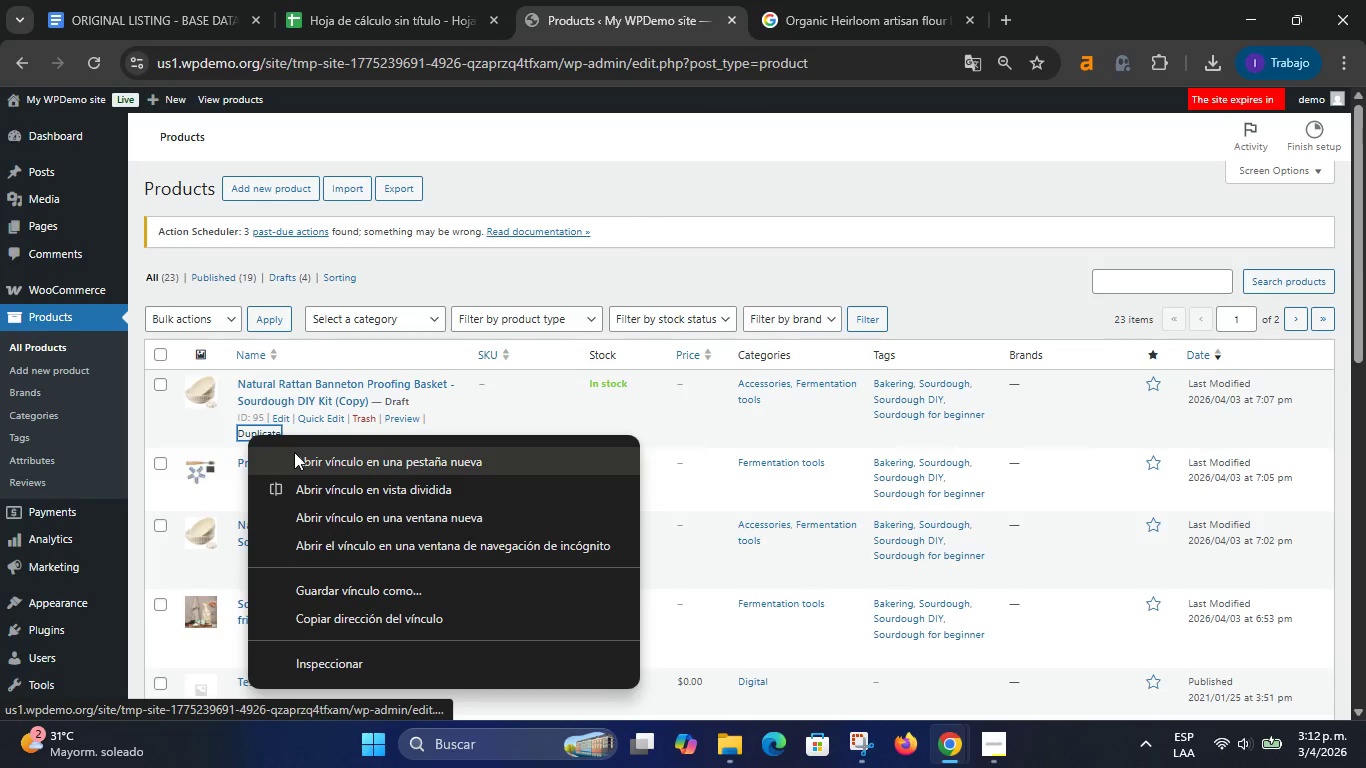 
left_click([299, 456])
 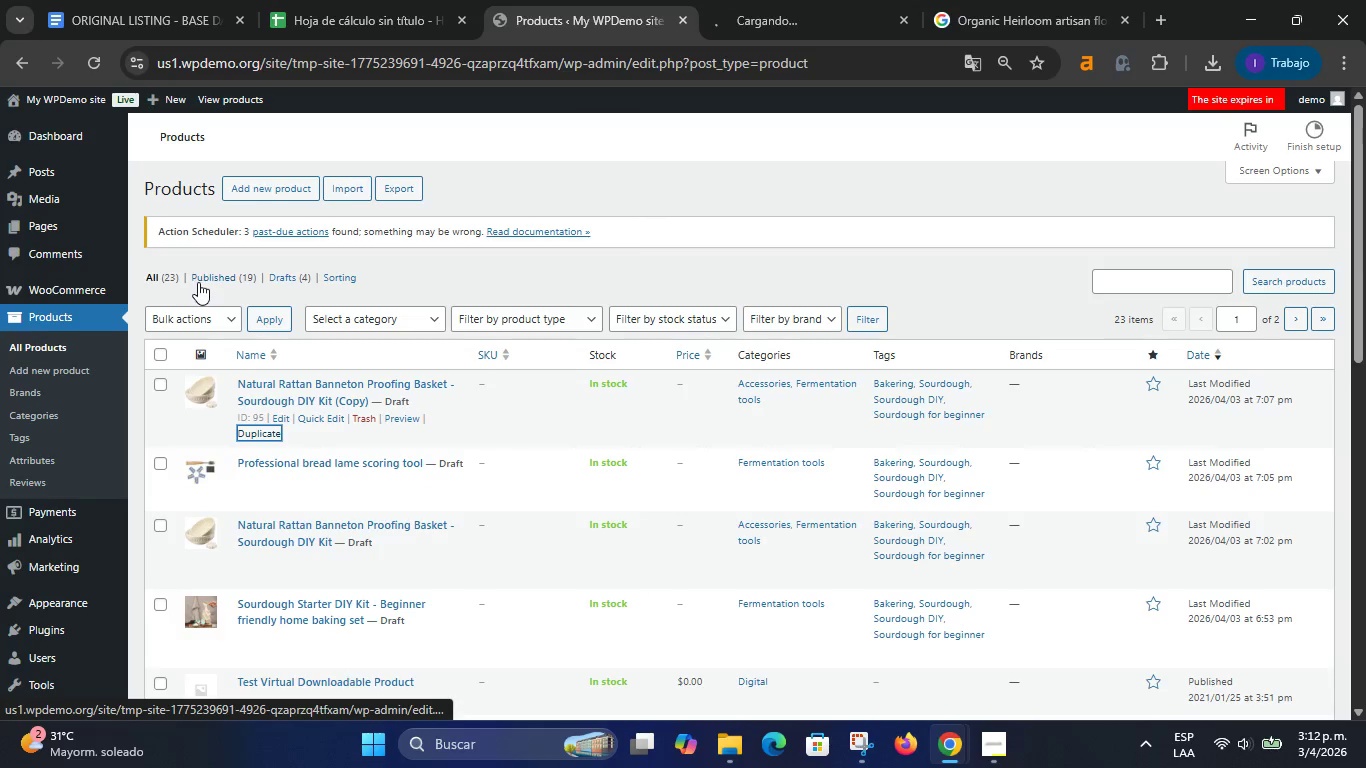 
left_click([165, 275])
 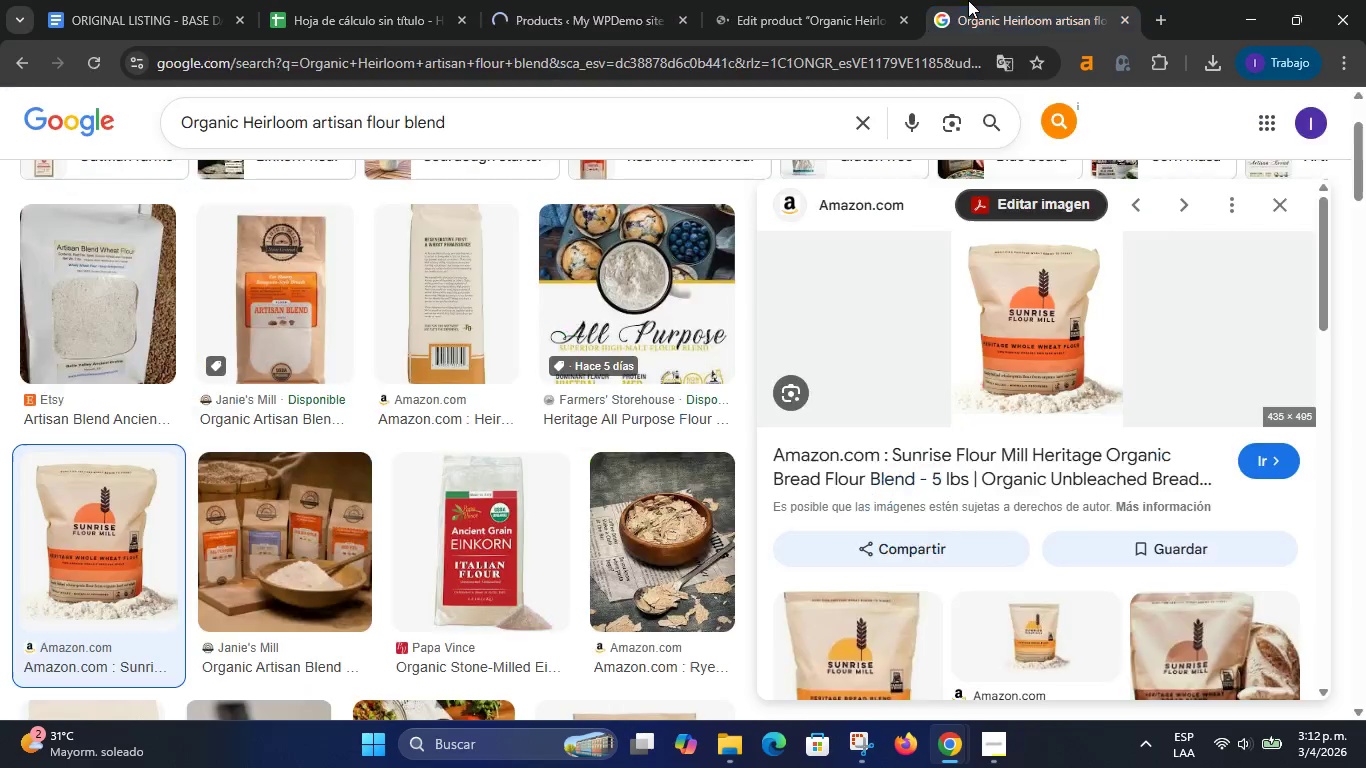 
double_click([827, 0])
 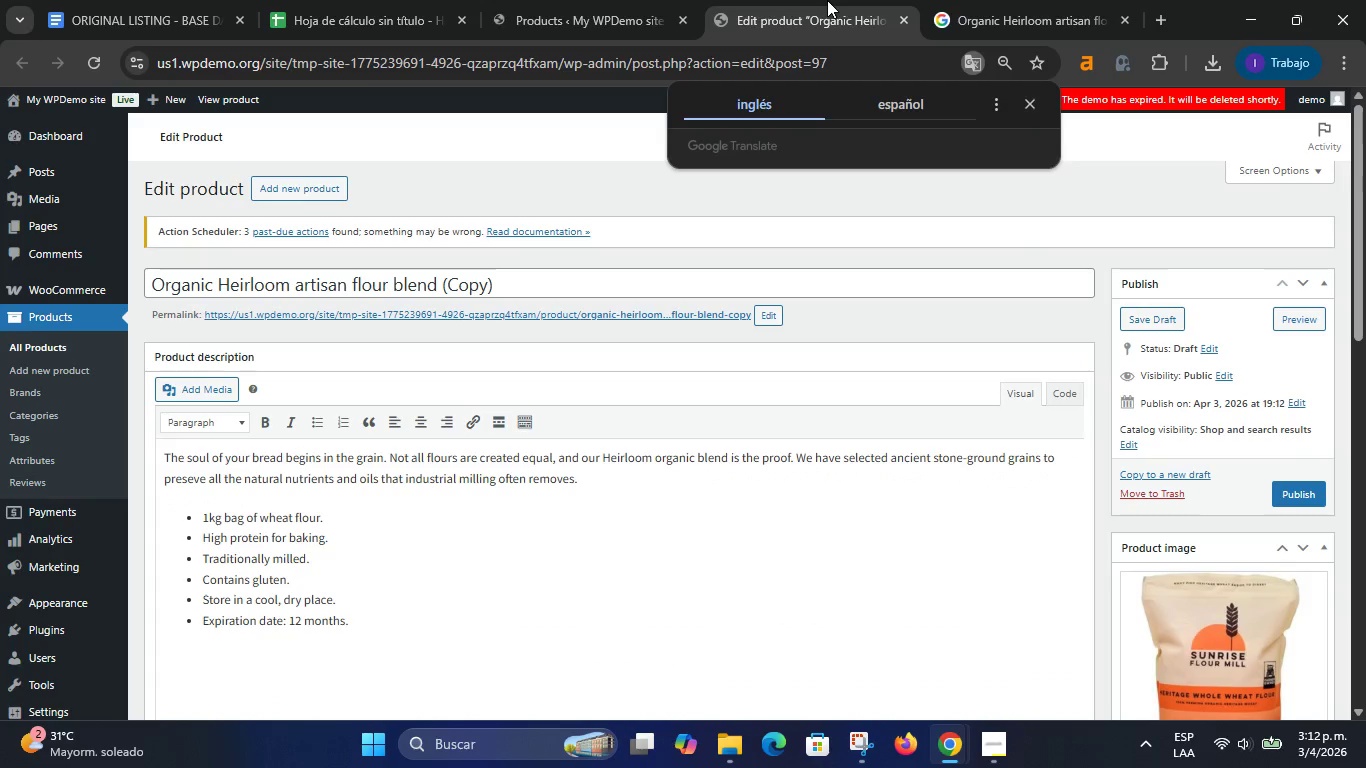 
scroll: coordinate [1046, 255], scroll_direction: down, amount: 3.0
 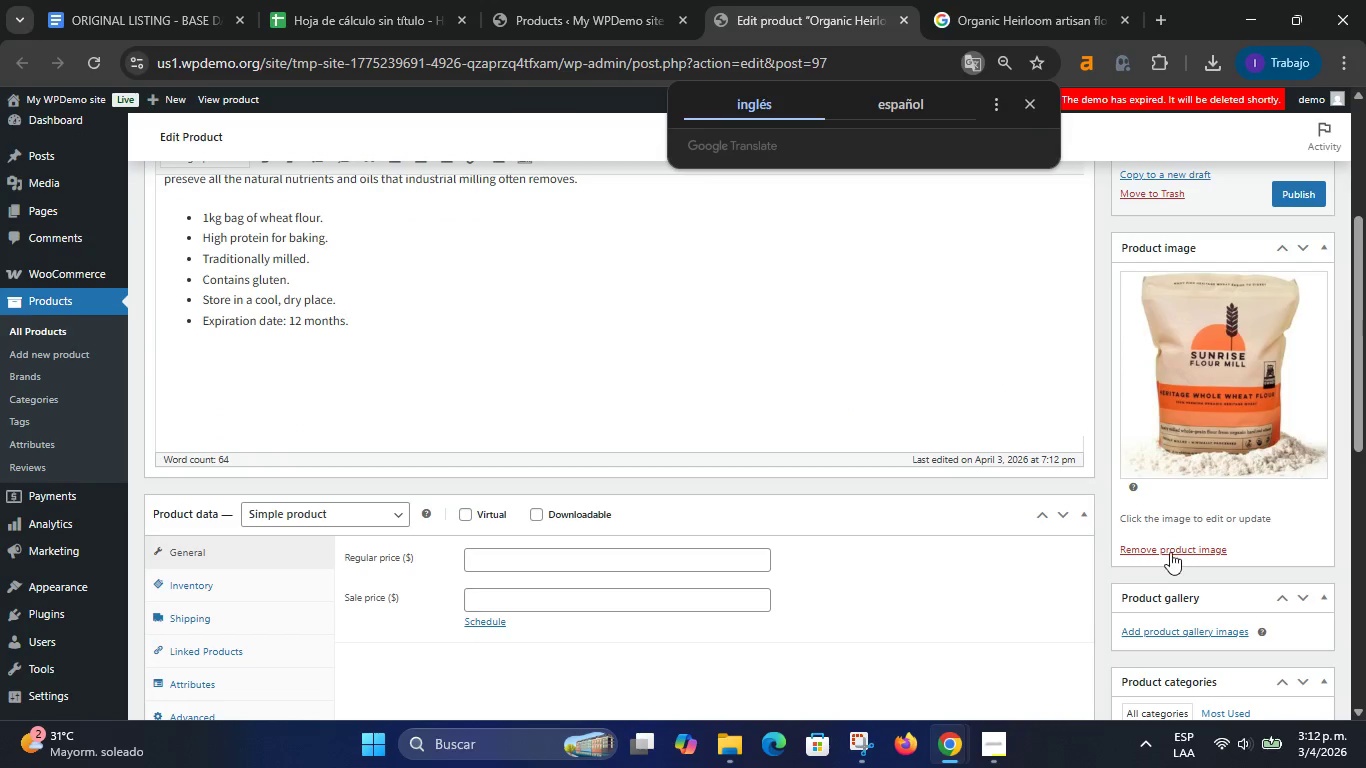 
left_click([1169, 554])
 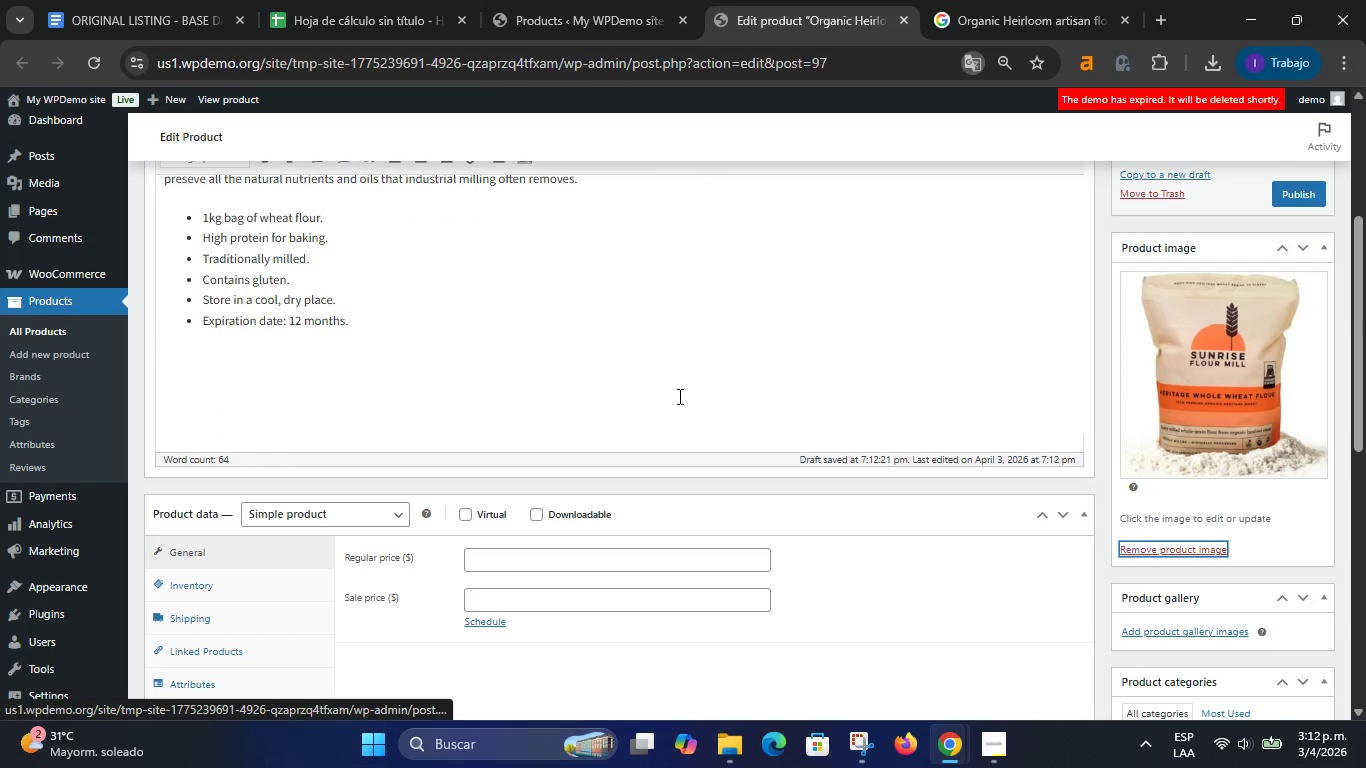 
scroll: coordinate [672, 396], scroll_direction: up, amount: 6.0
 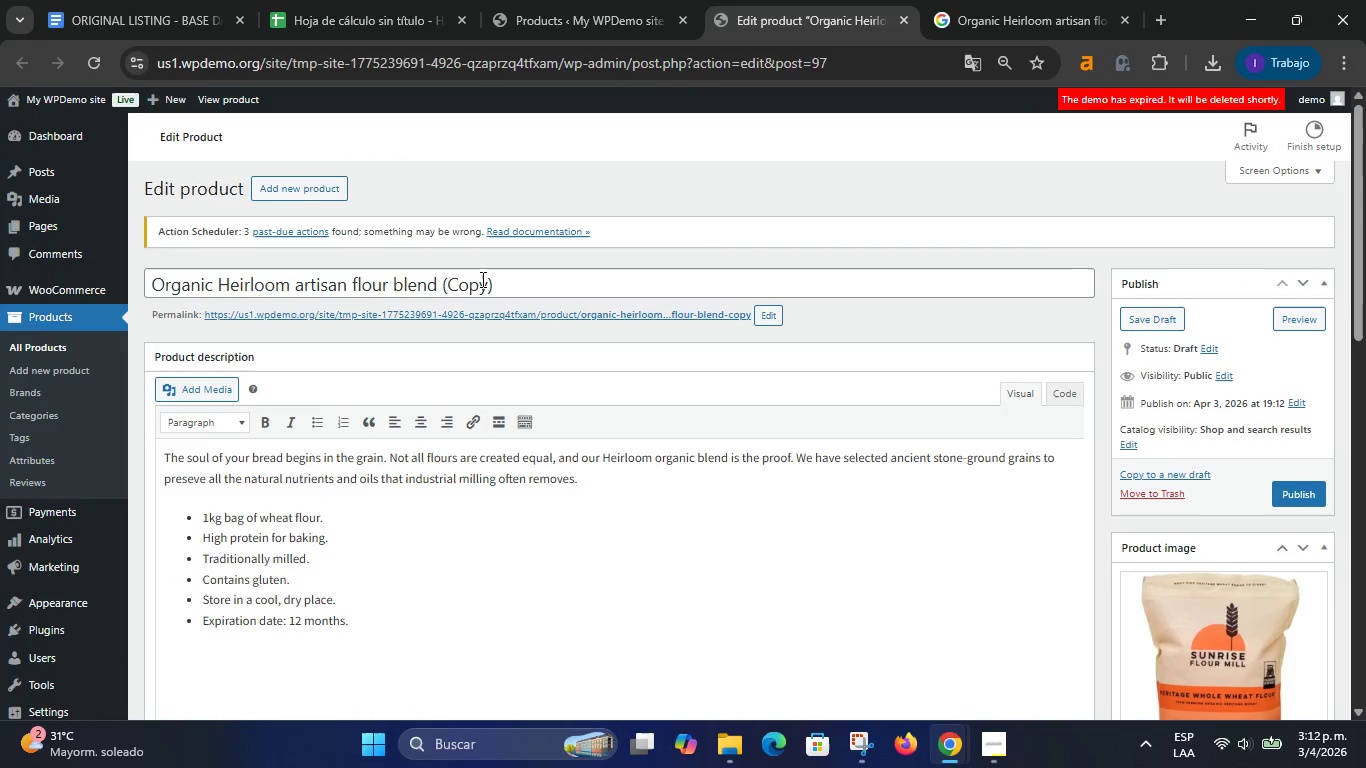 
double_click([481, 279])
 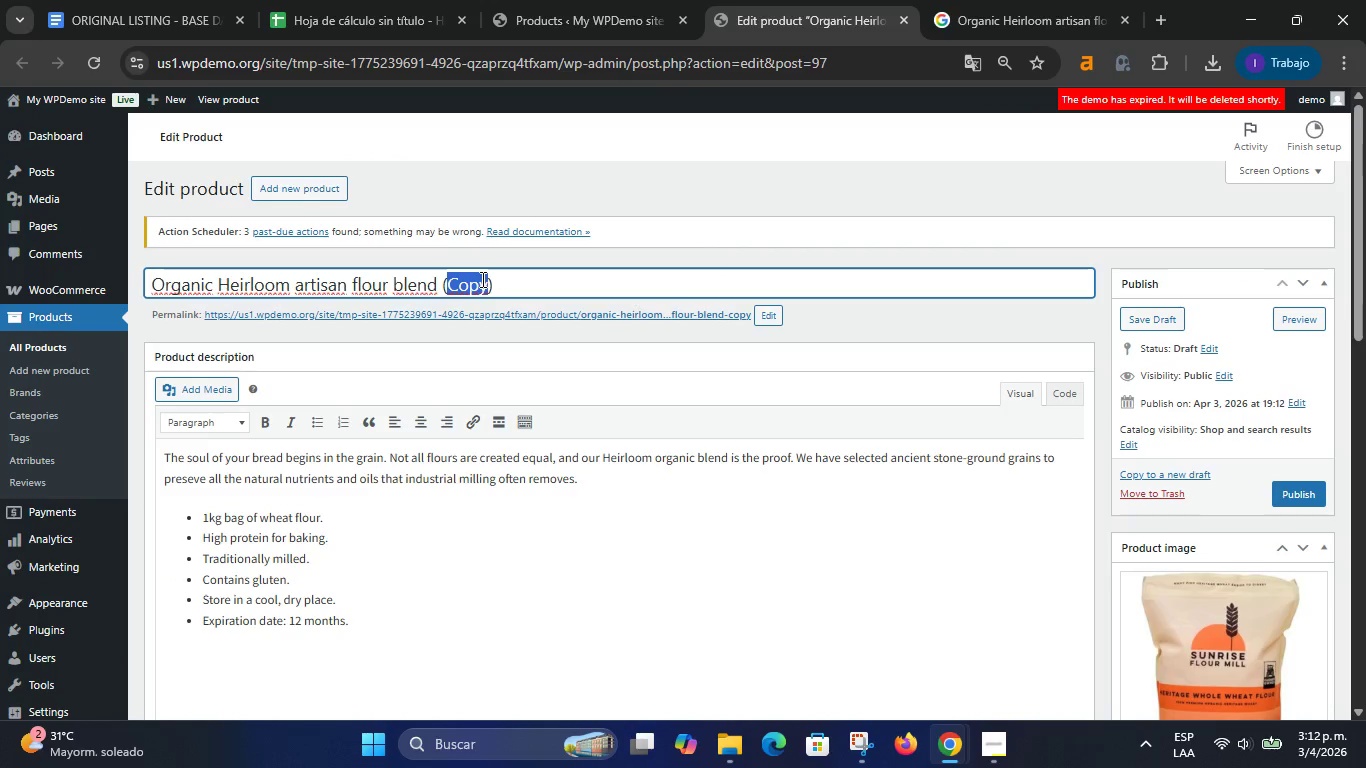 
triple_click([481, 279])
 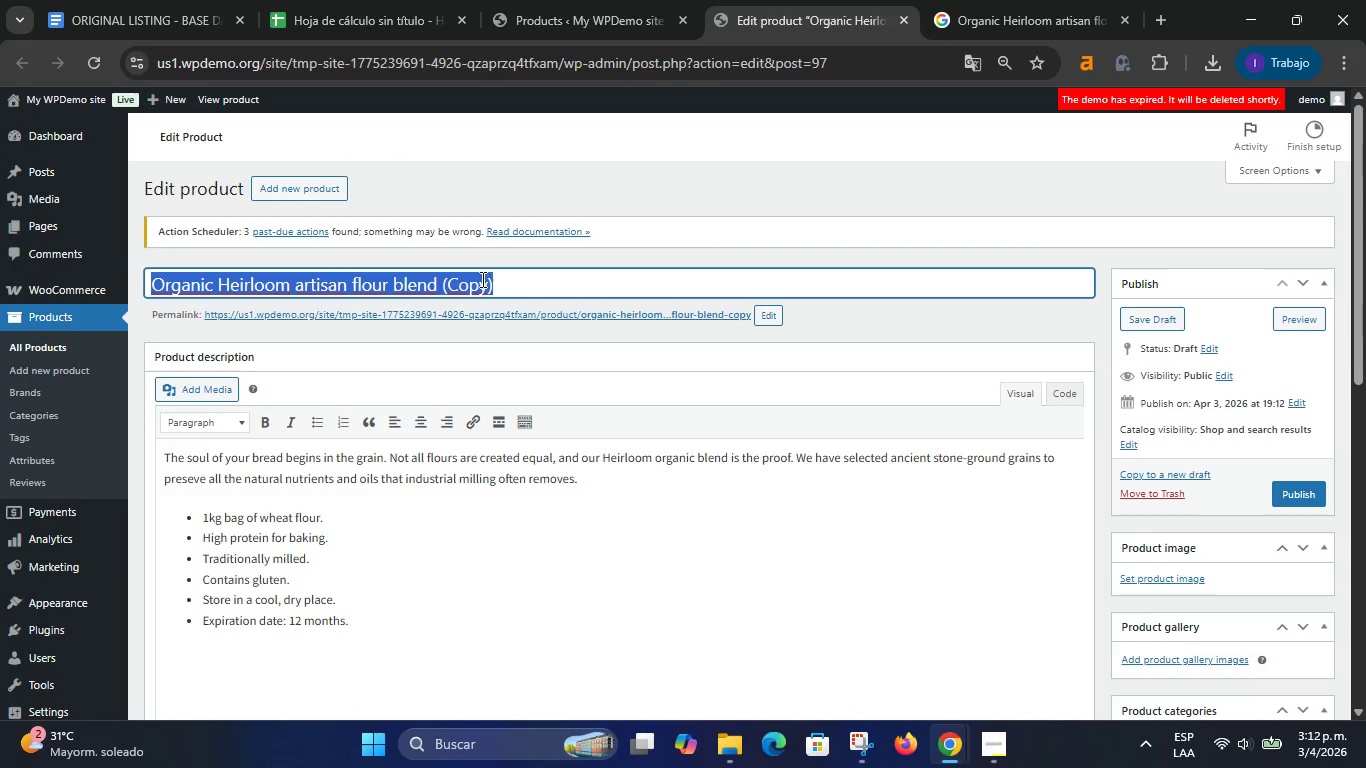 
type(Sourdough Starter Glass jar - )
 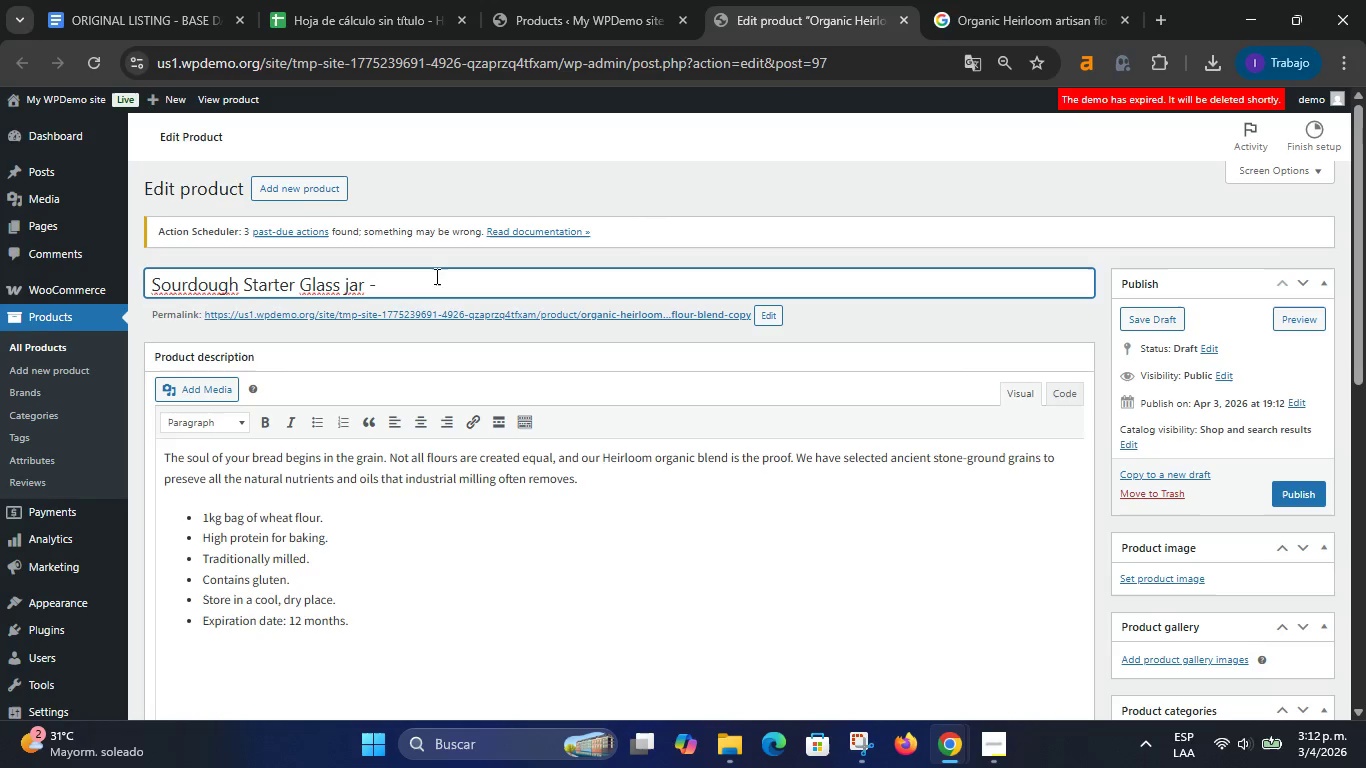 
key(Backspace)
key(Backspace)
type(with leb)
key(Backspace)
type(vel marker)
 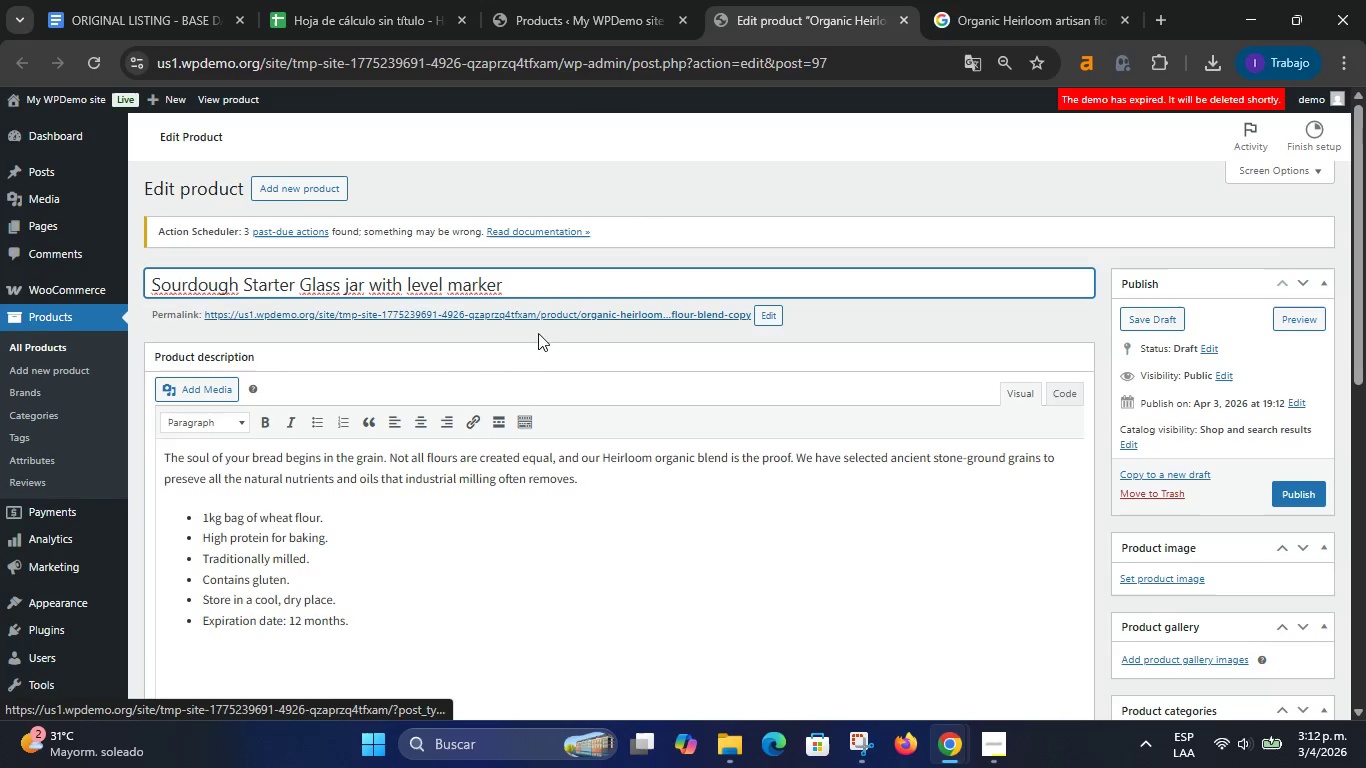 
double_click([369, 293])
 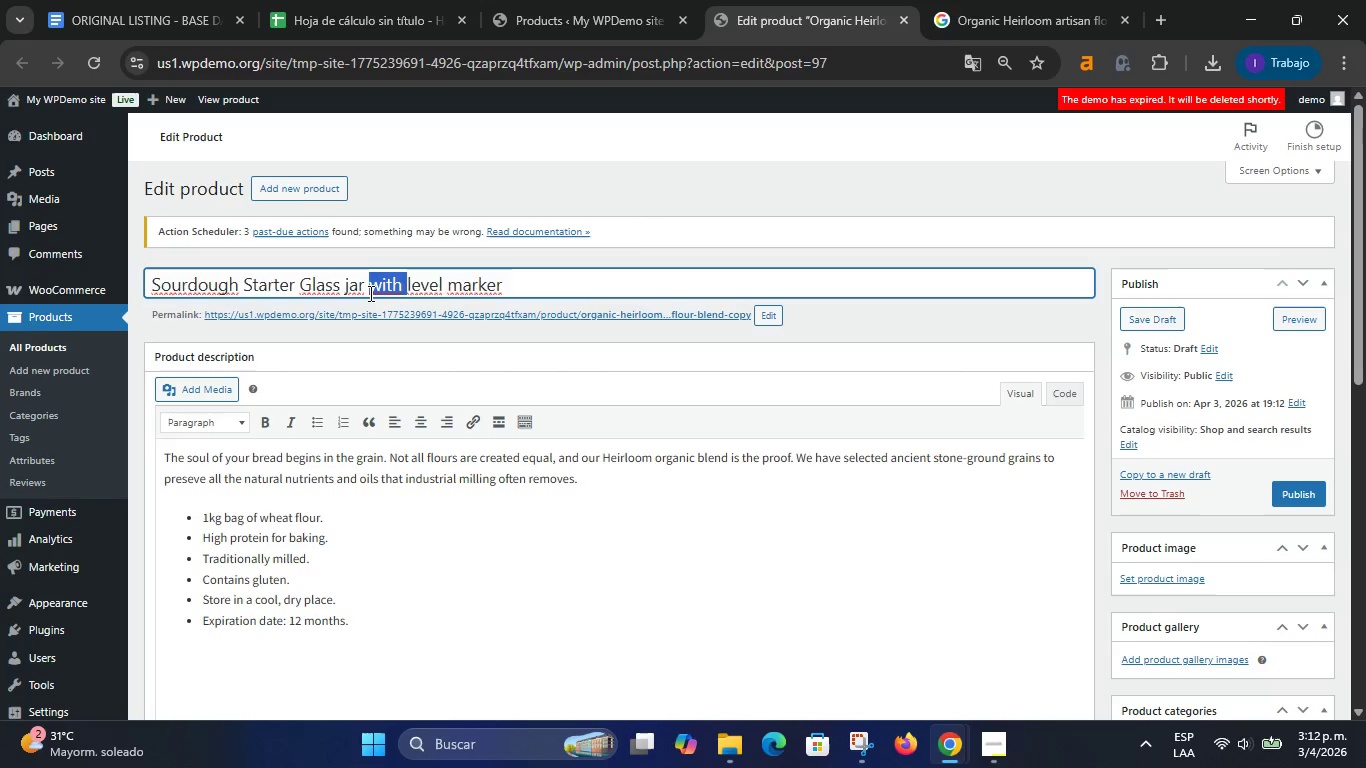 
triple_click([369, 293])
 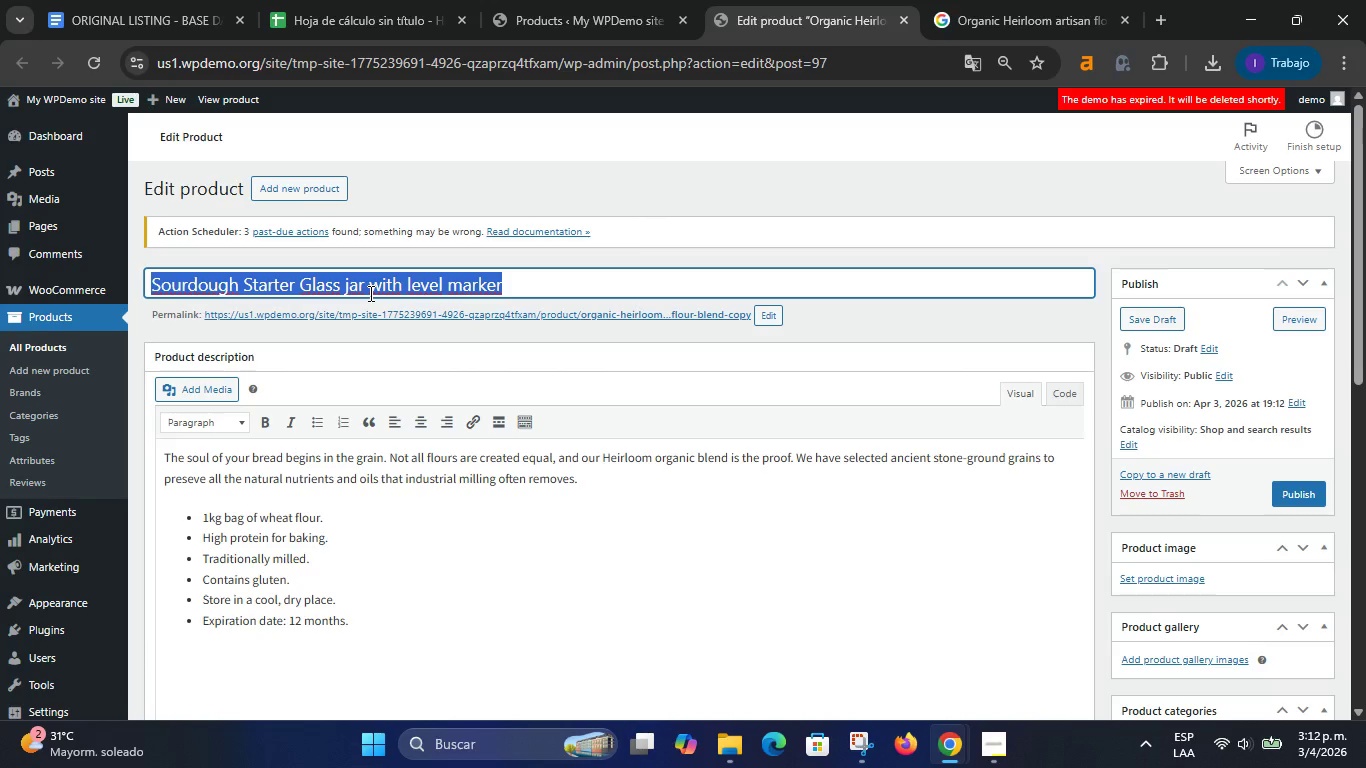 
key(Control+C)
 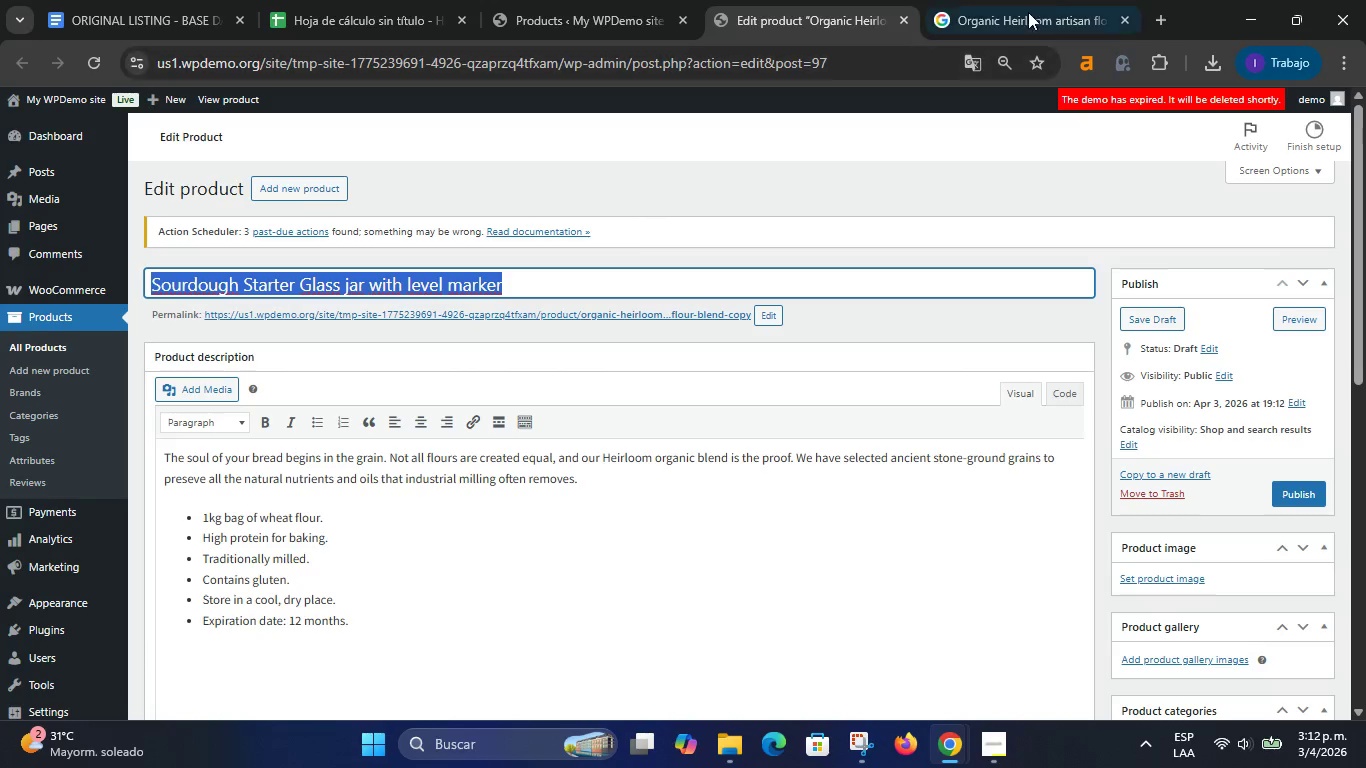 
left_click([1051, 0])
 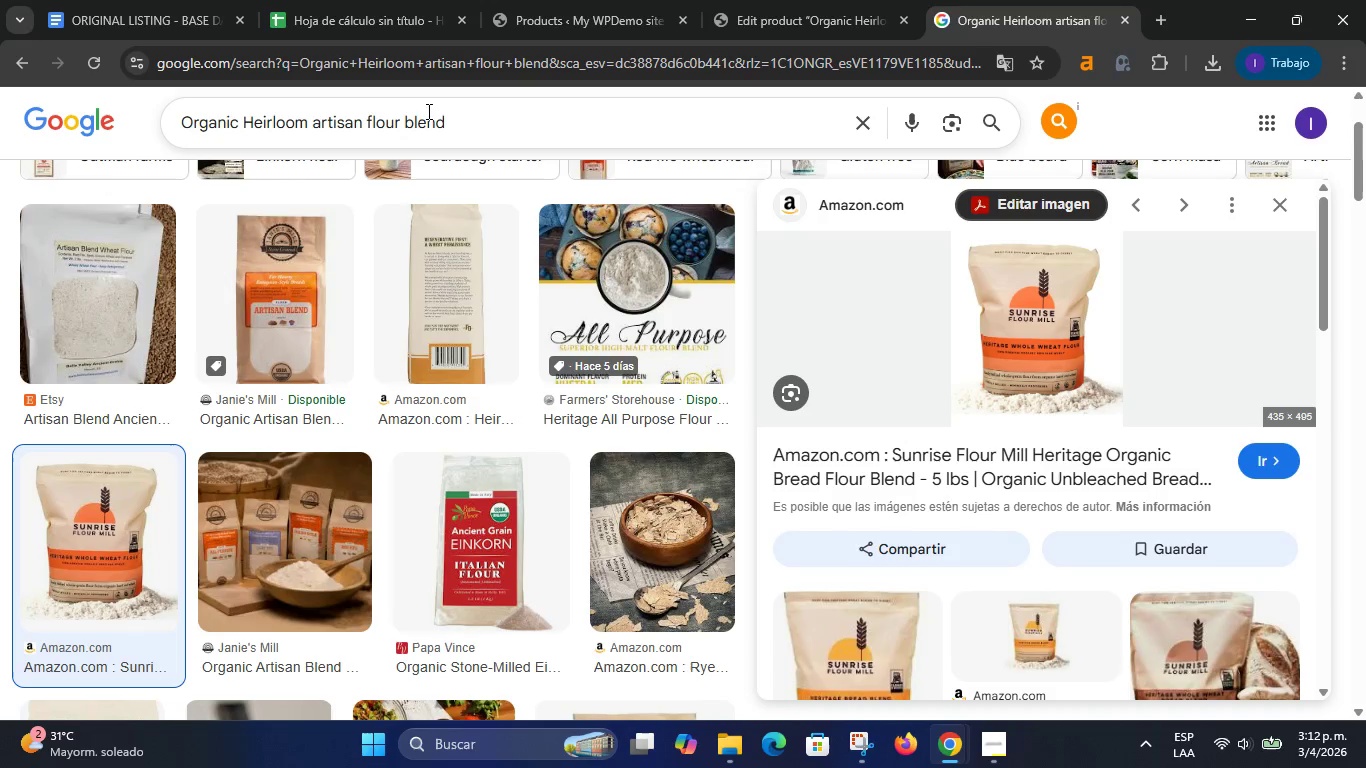 
double_click([424, 123])
 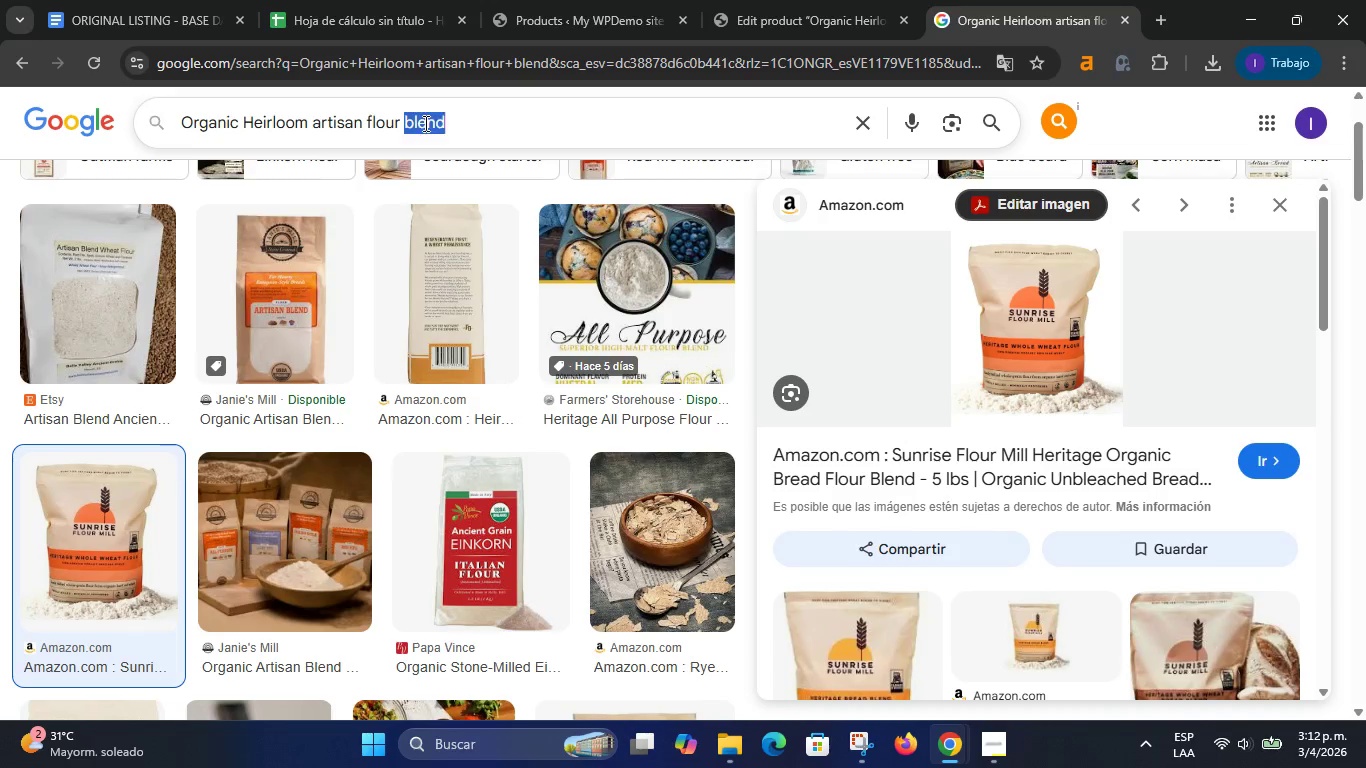 
triple_click([424, 123])
 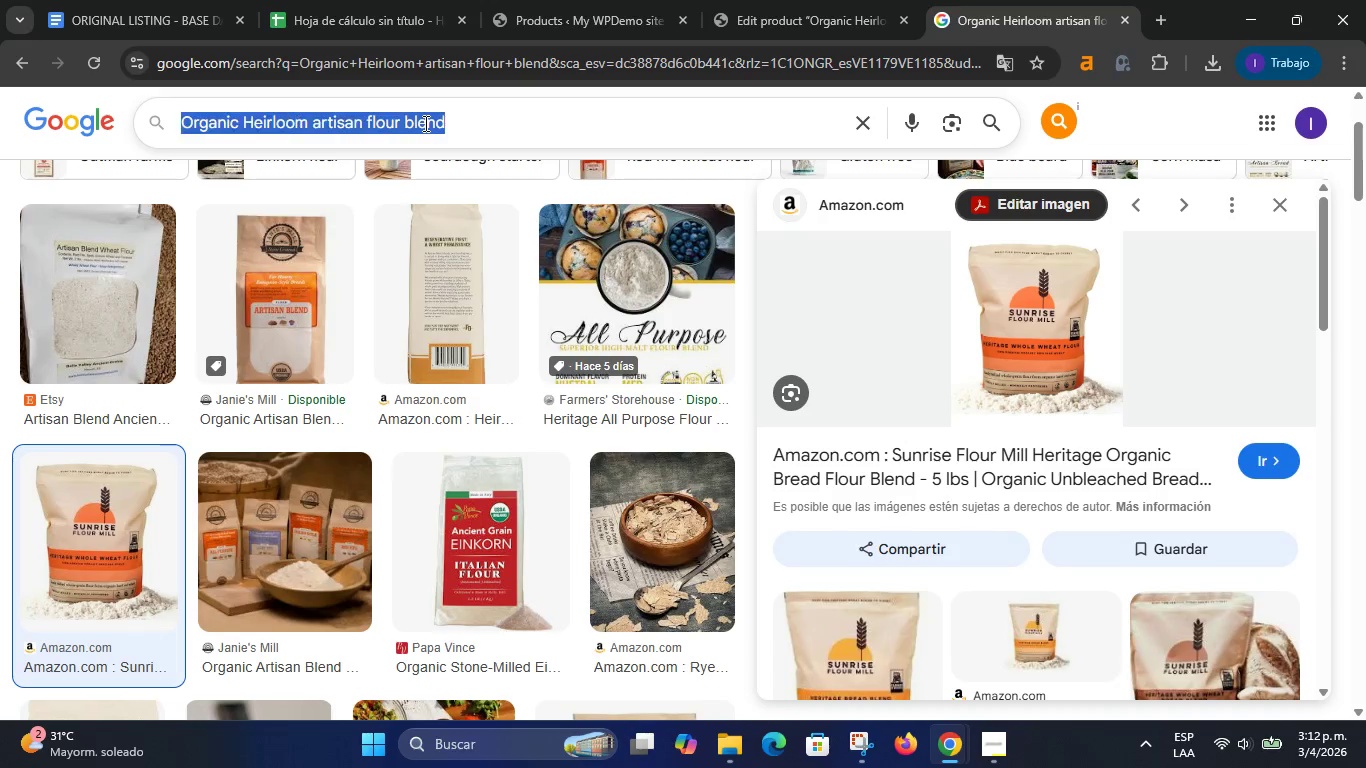 
key(Control+V)
 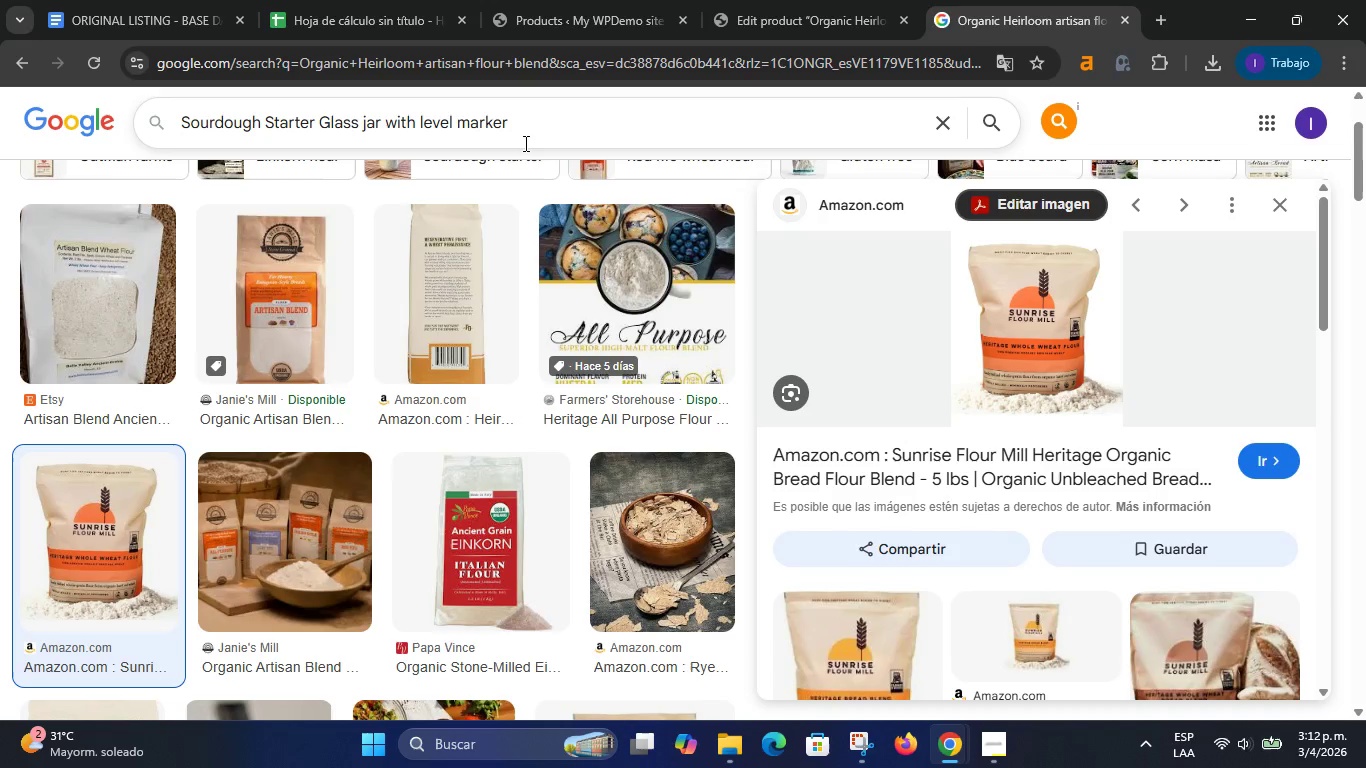 
key(Enter)
 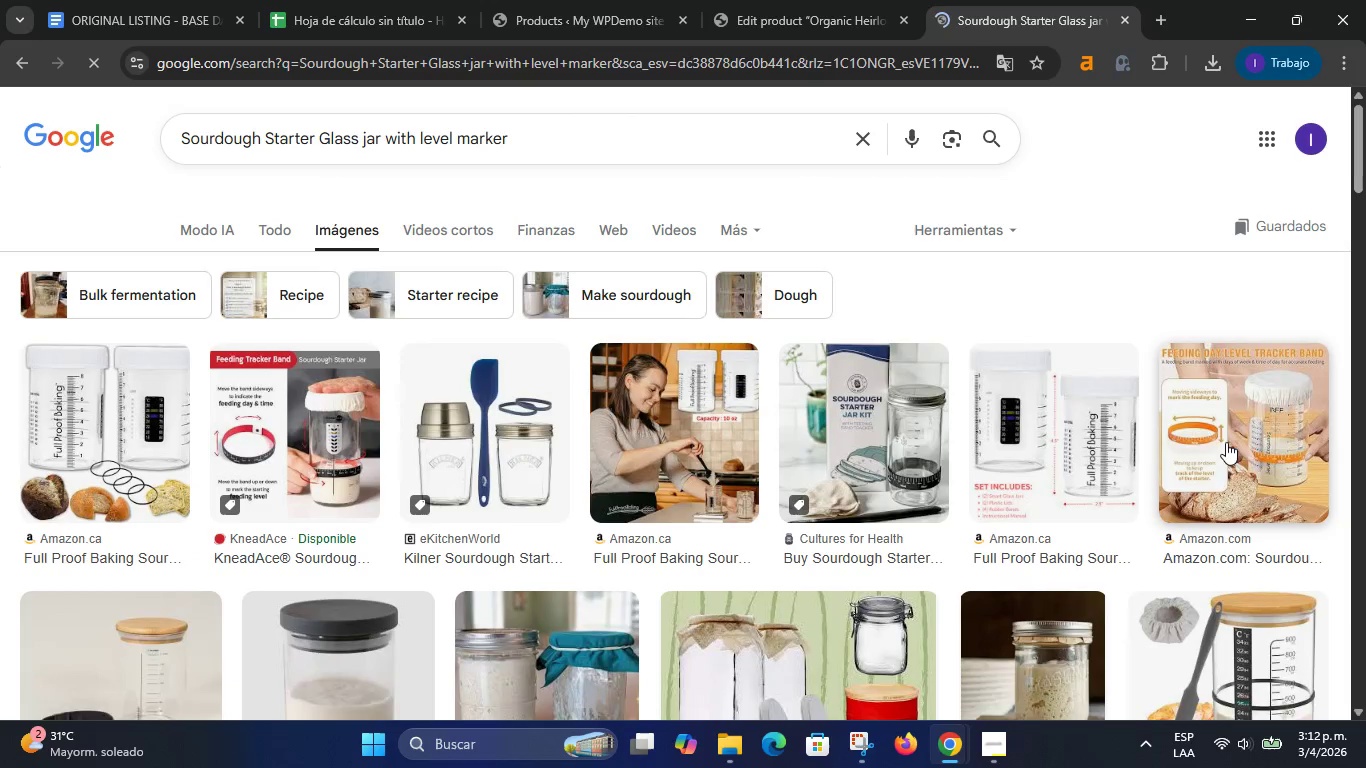 
left_click([1258, 620])
 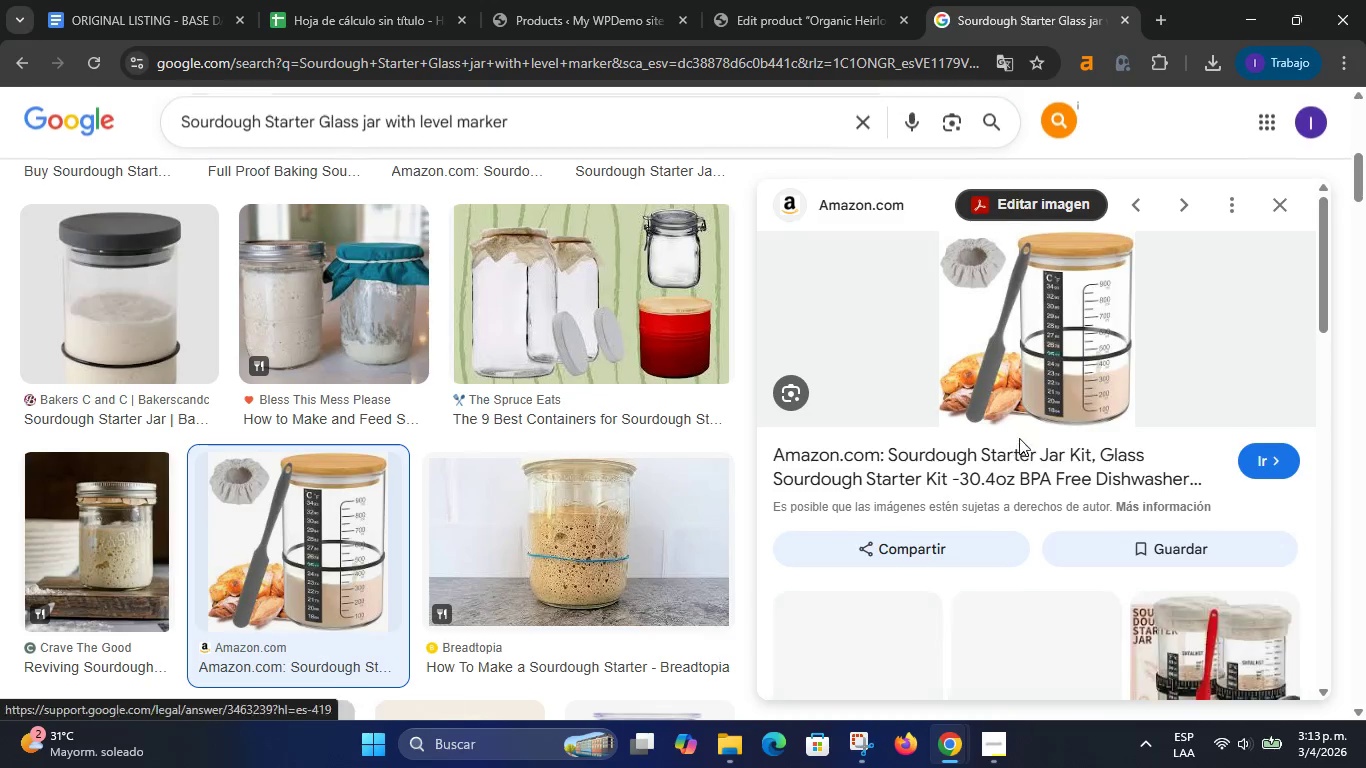 
right_click([1101, 352])
 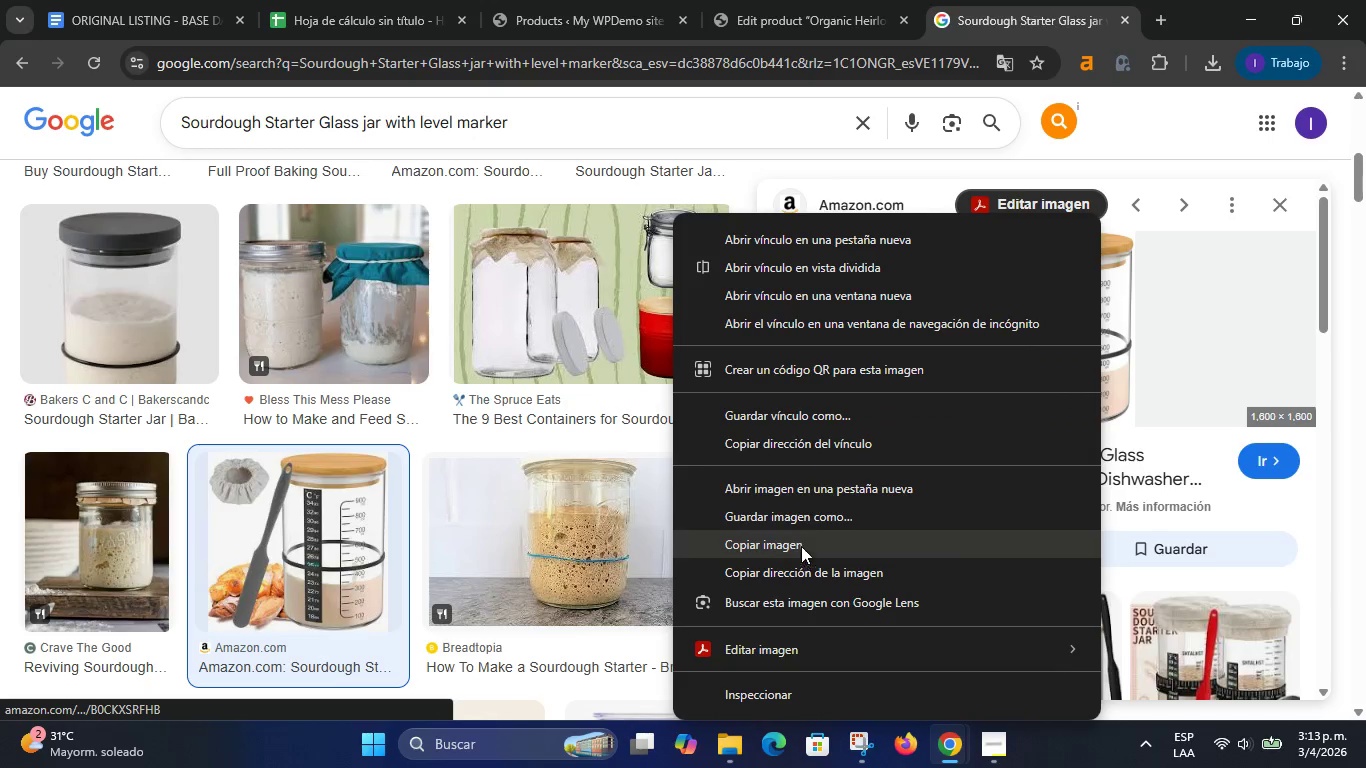 
left_click([811, 519])
 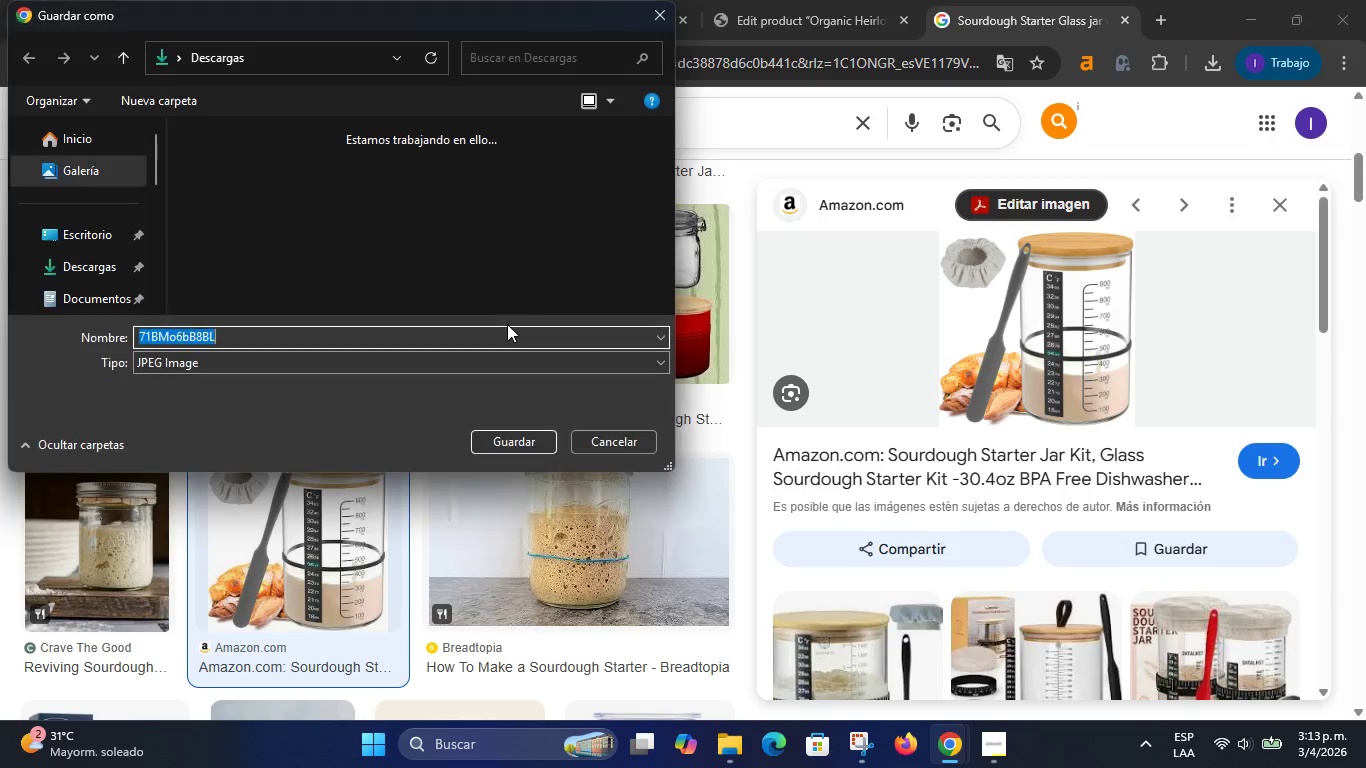 
key(Control+ControlLeft)
 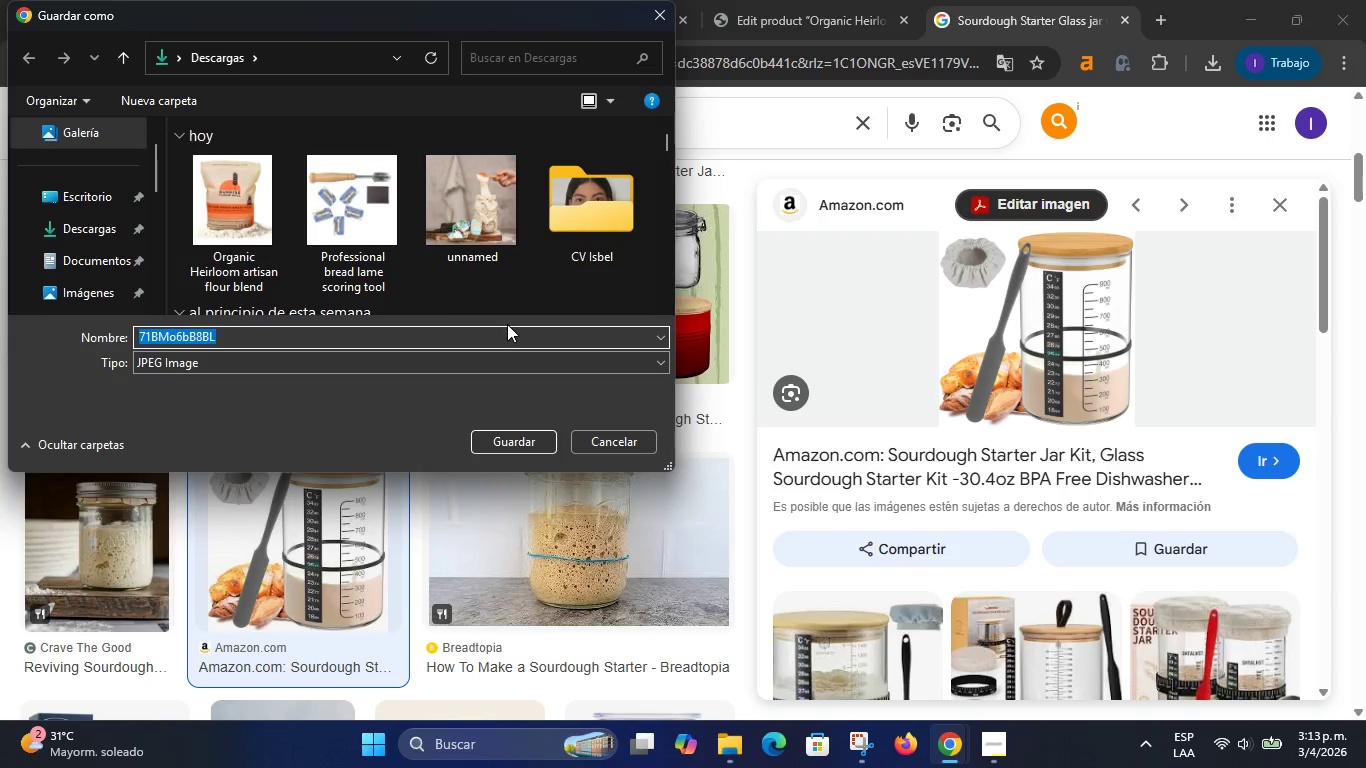 
key(Control+V)
 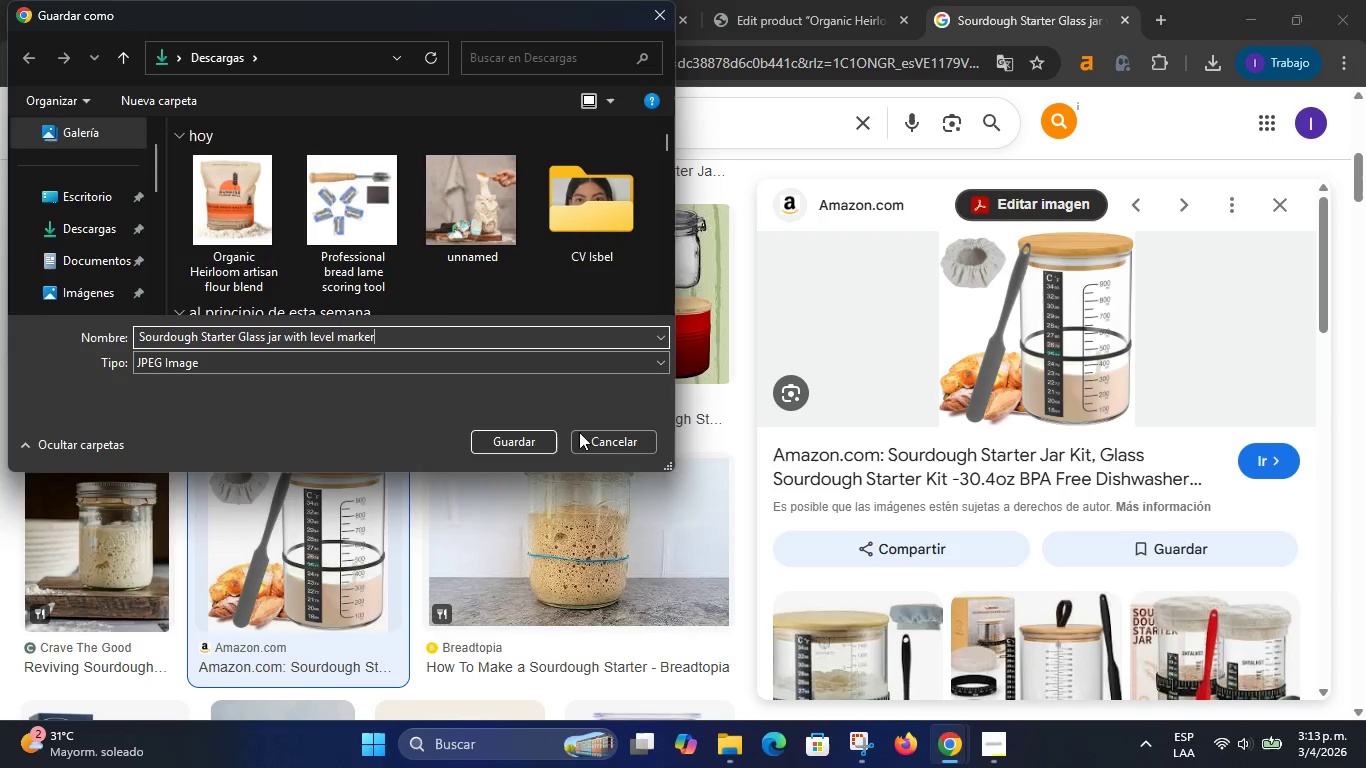 
left_click([533, 443])
 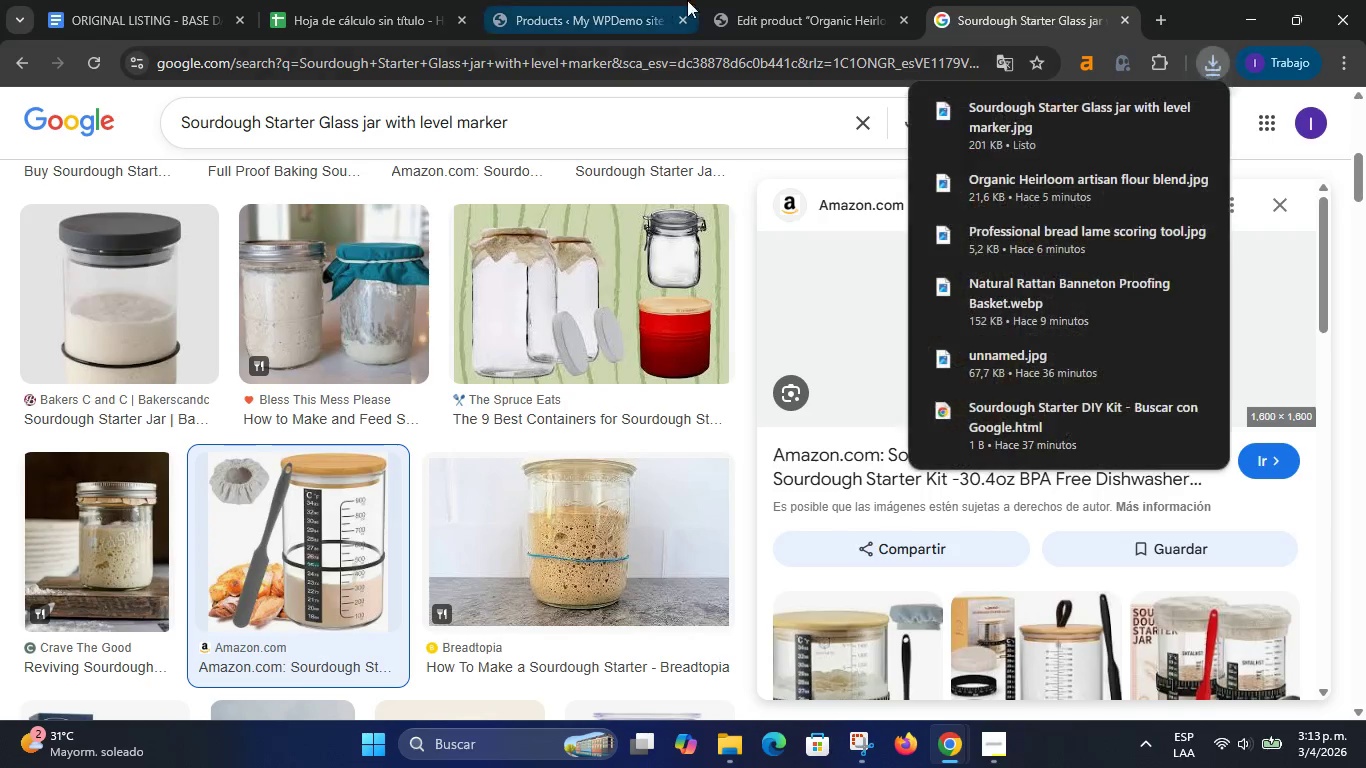 
left_click([775, 0])
 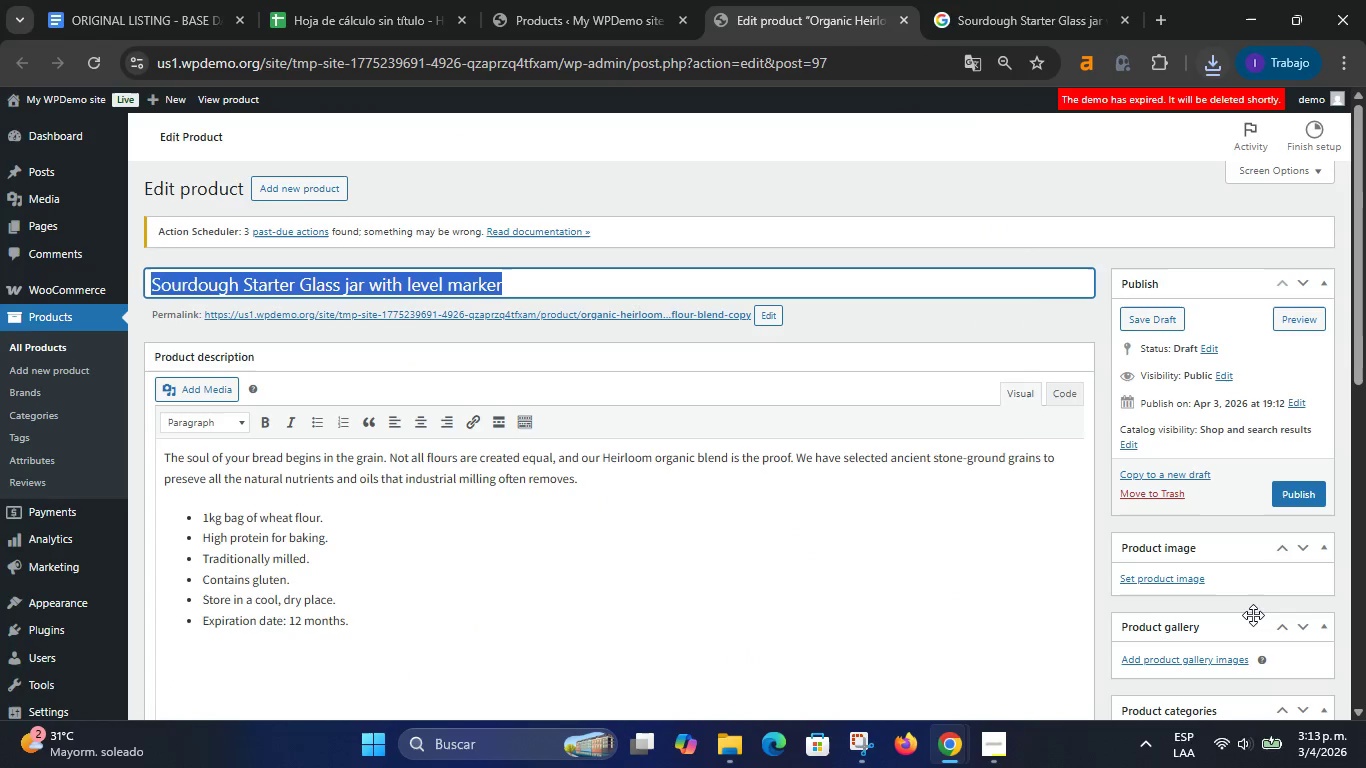 
scroll: coordinate [1243, 616], scroll_direction: down, amount: 1.0
 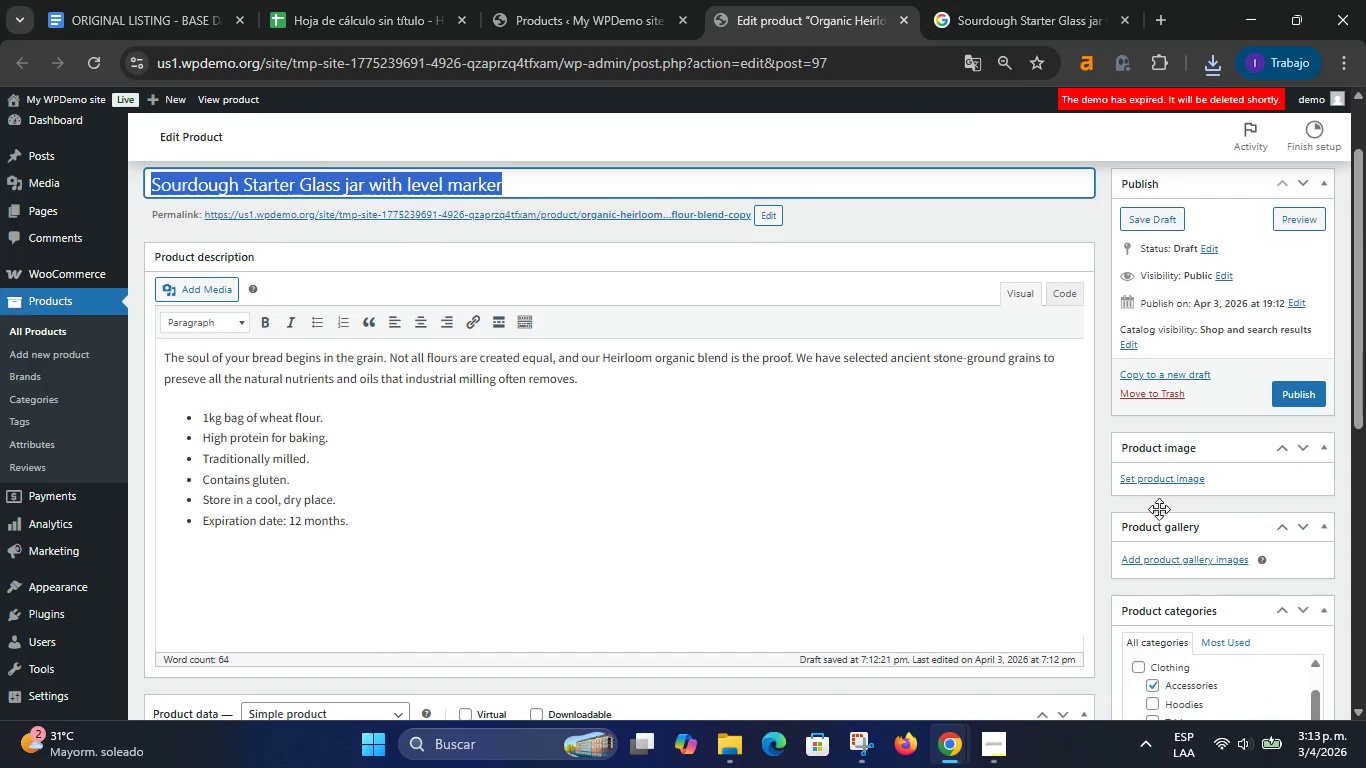 
scroll: coordinate [780, 445], scroll_direction: up, amount: 1.0
 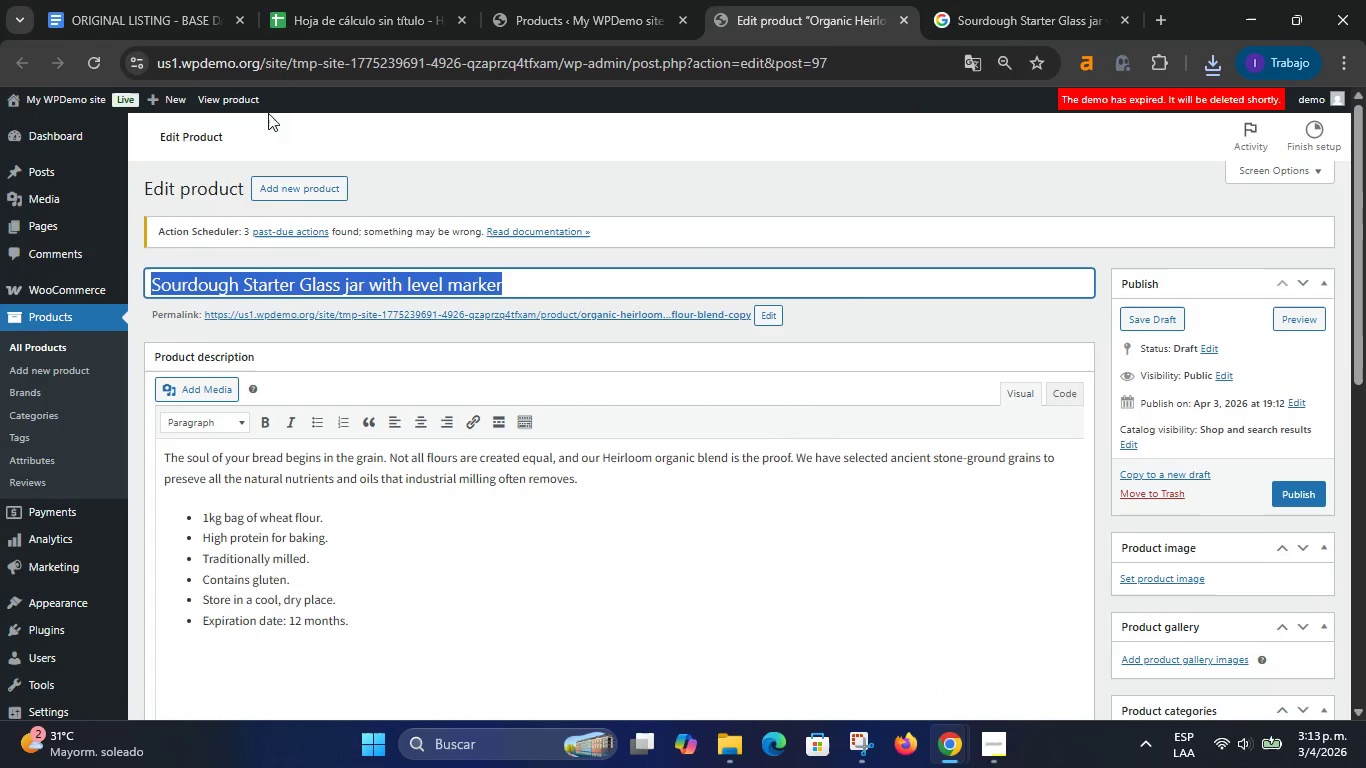 
left_click([302, 17])
 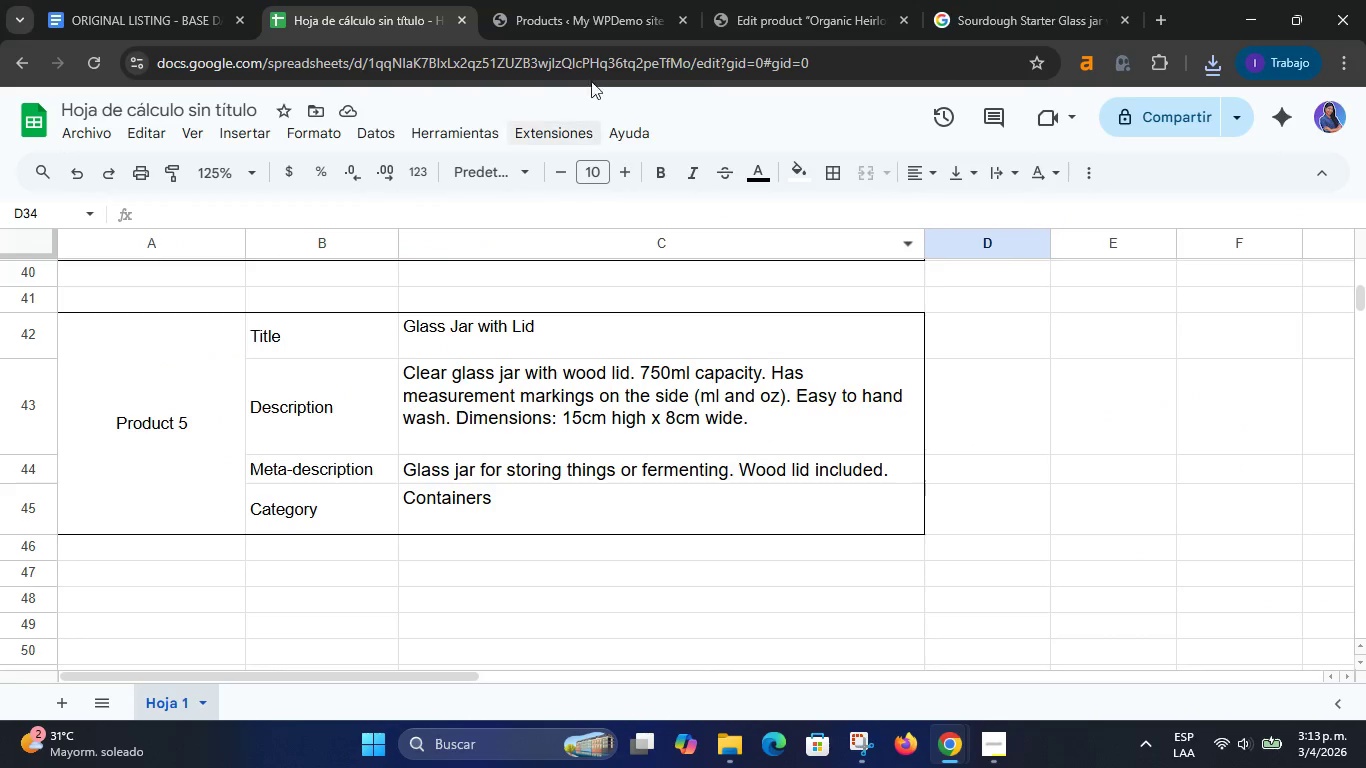 
left_click([761, 0])
 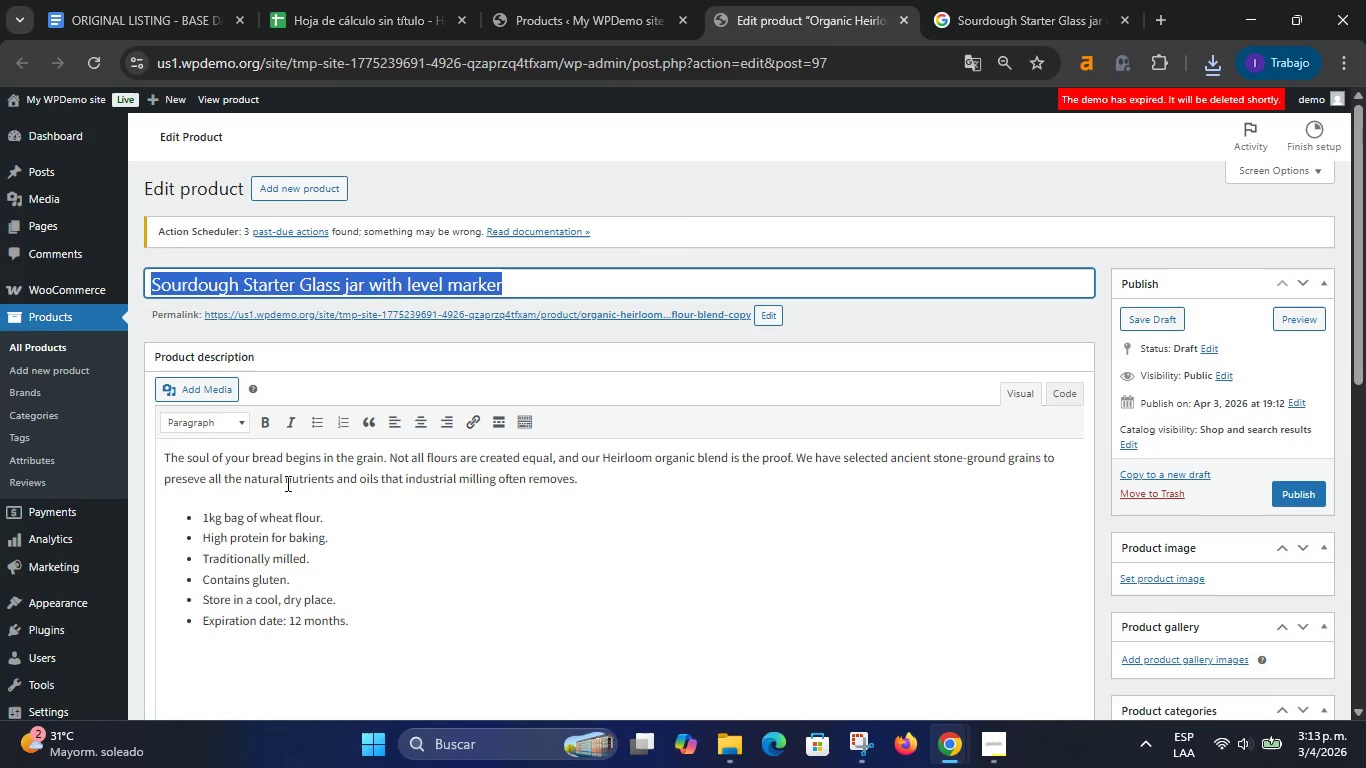 
double_click([298, 462])
 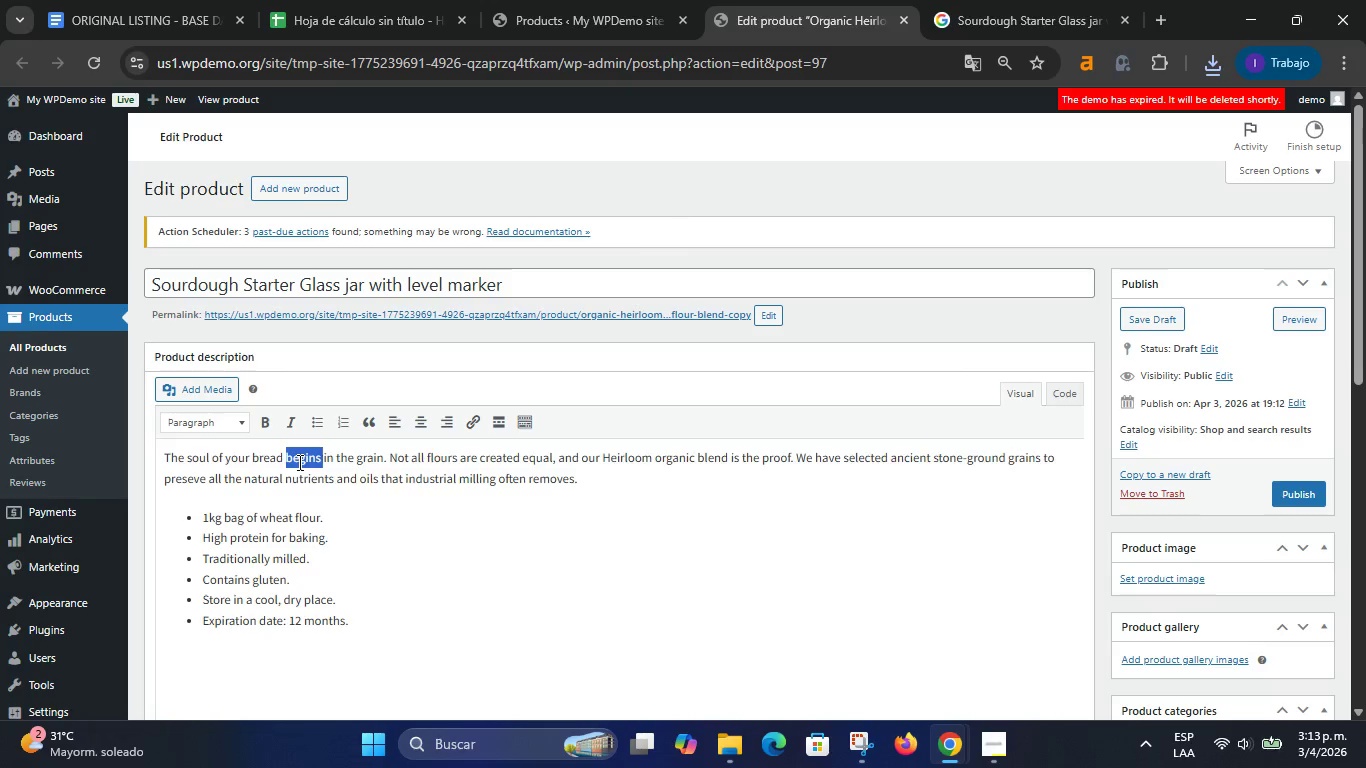 
triple_click([298, 462])
 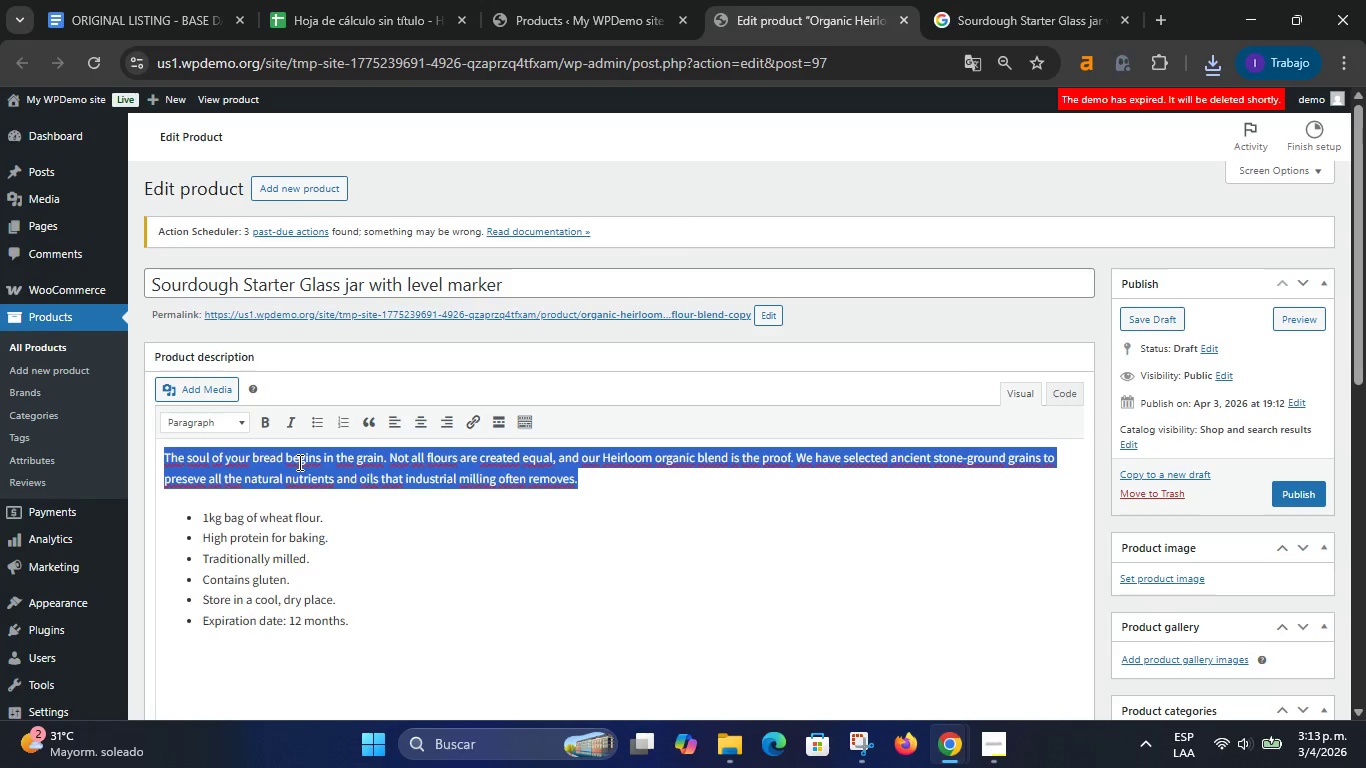 
wait(7.88)
 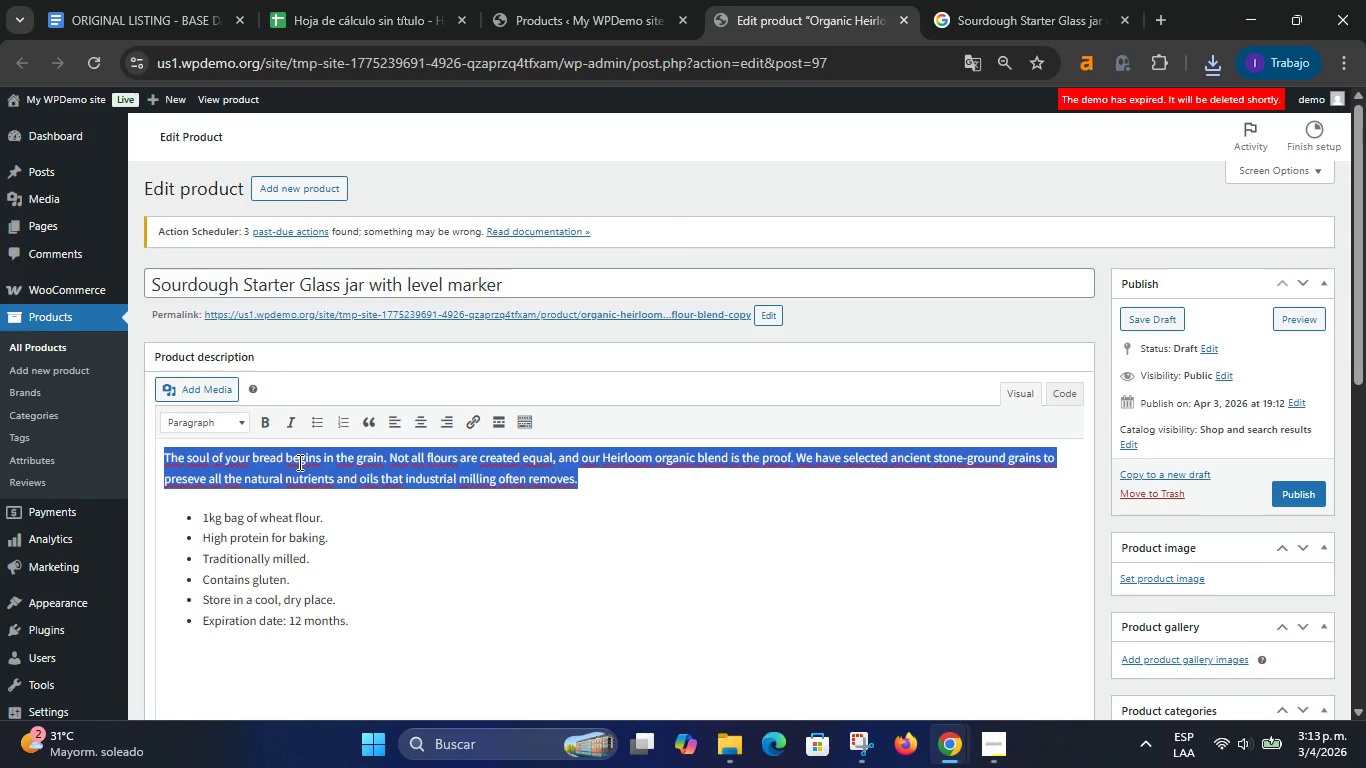 
type(Watch the mafic )
key(Backspace)
key(Backspace)
key(Backspace)
key(Backspace)
type(gic of life in every bubble. The smart )
 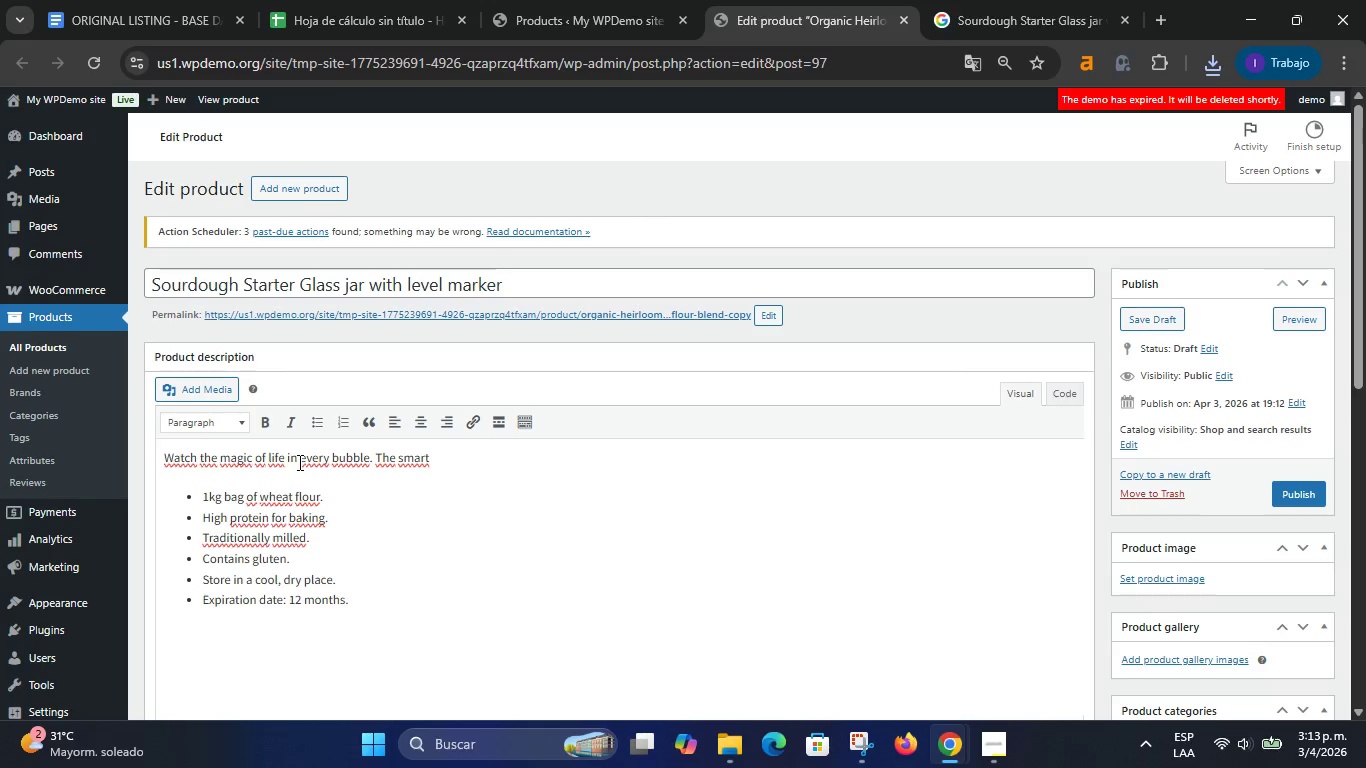 
wait(9.86)
 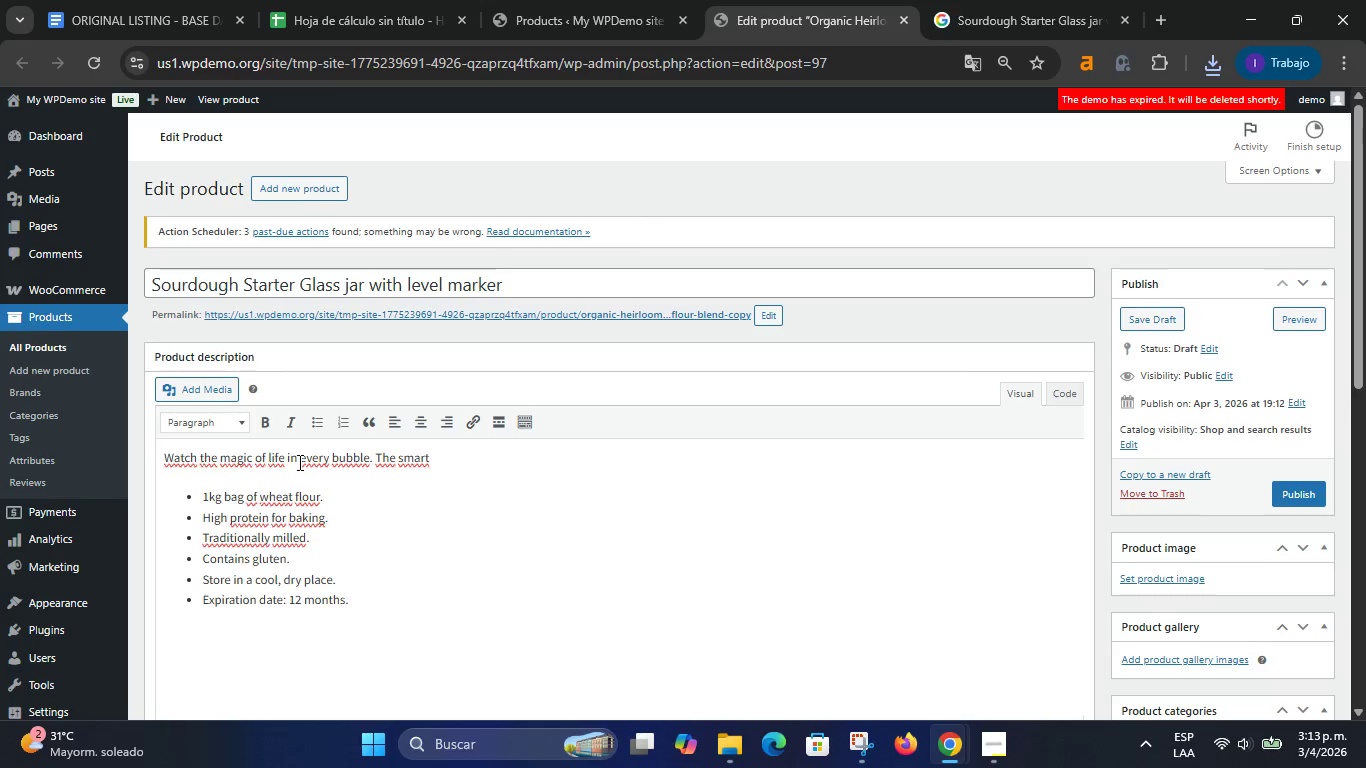 
type(fermenting jar )
 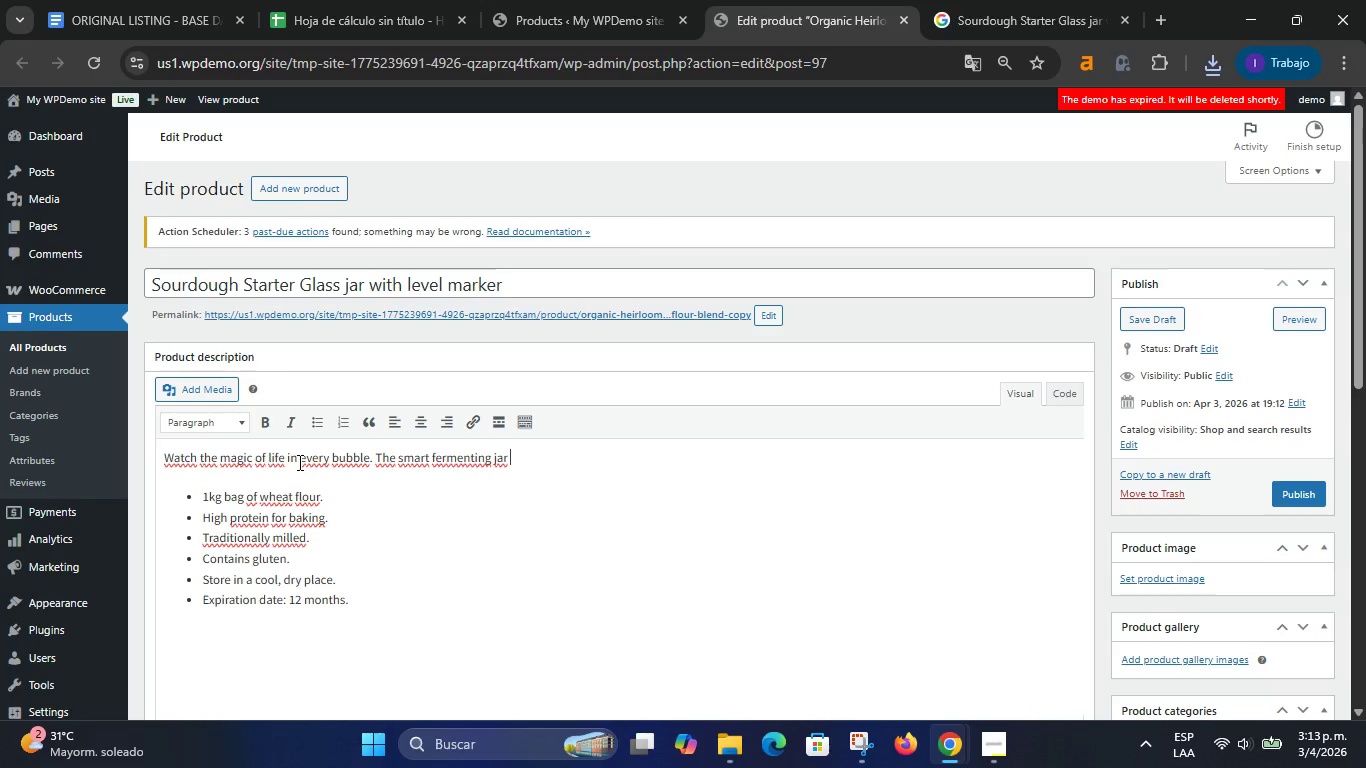 
wait(5.53)
 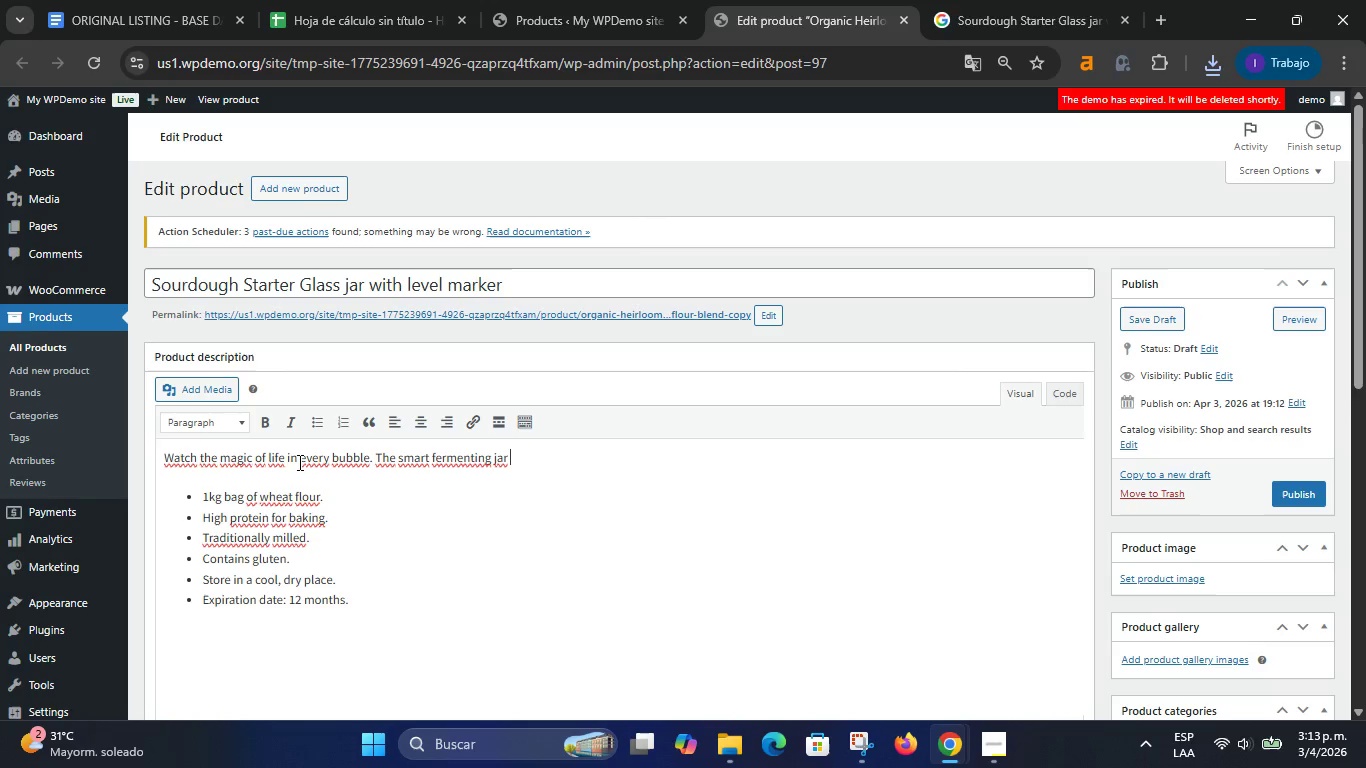 
type(from the fermantation station )
 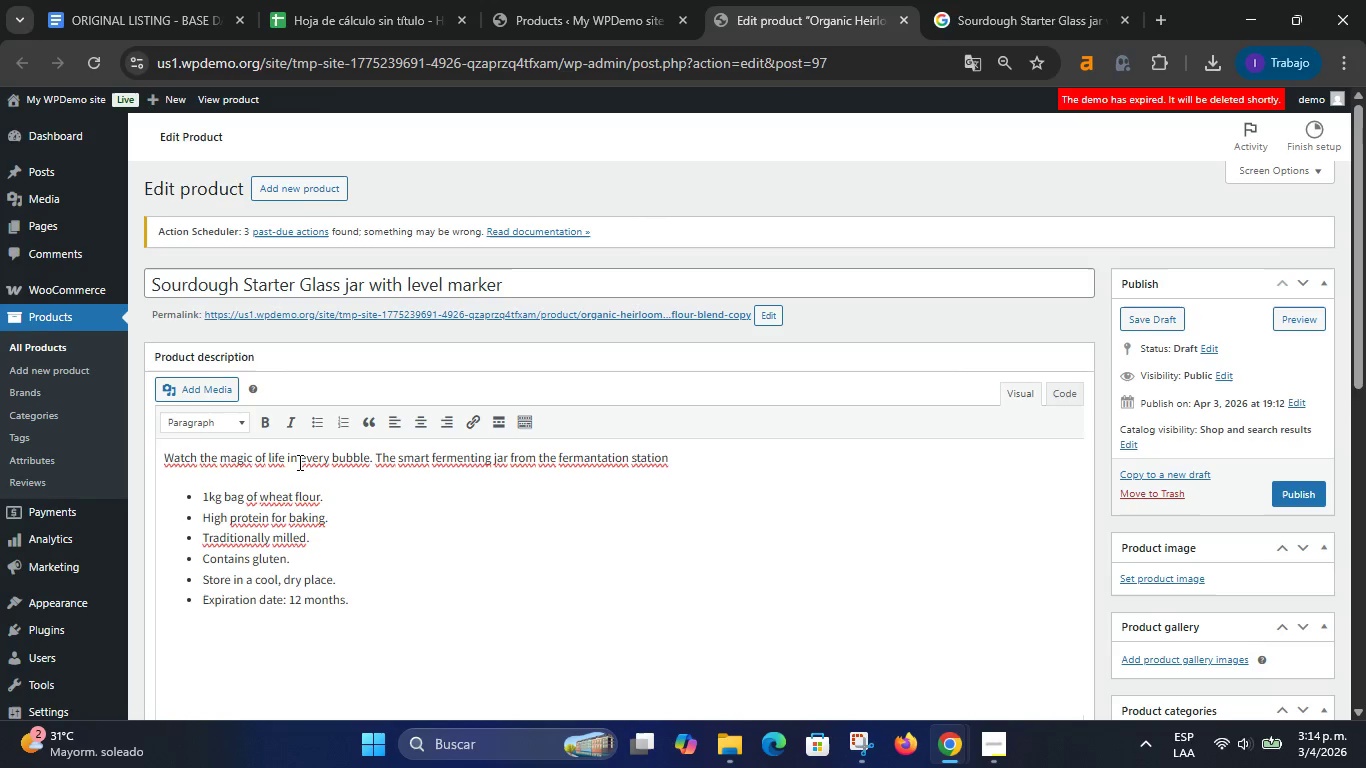 
type(takes the )
 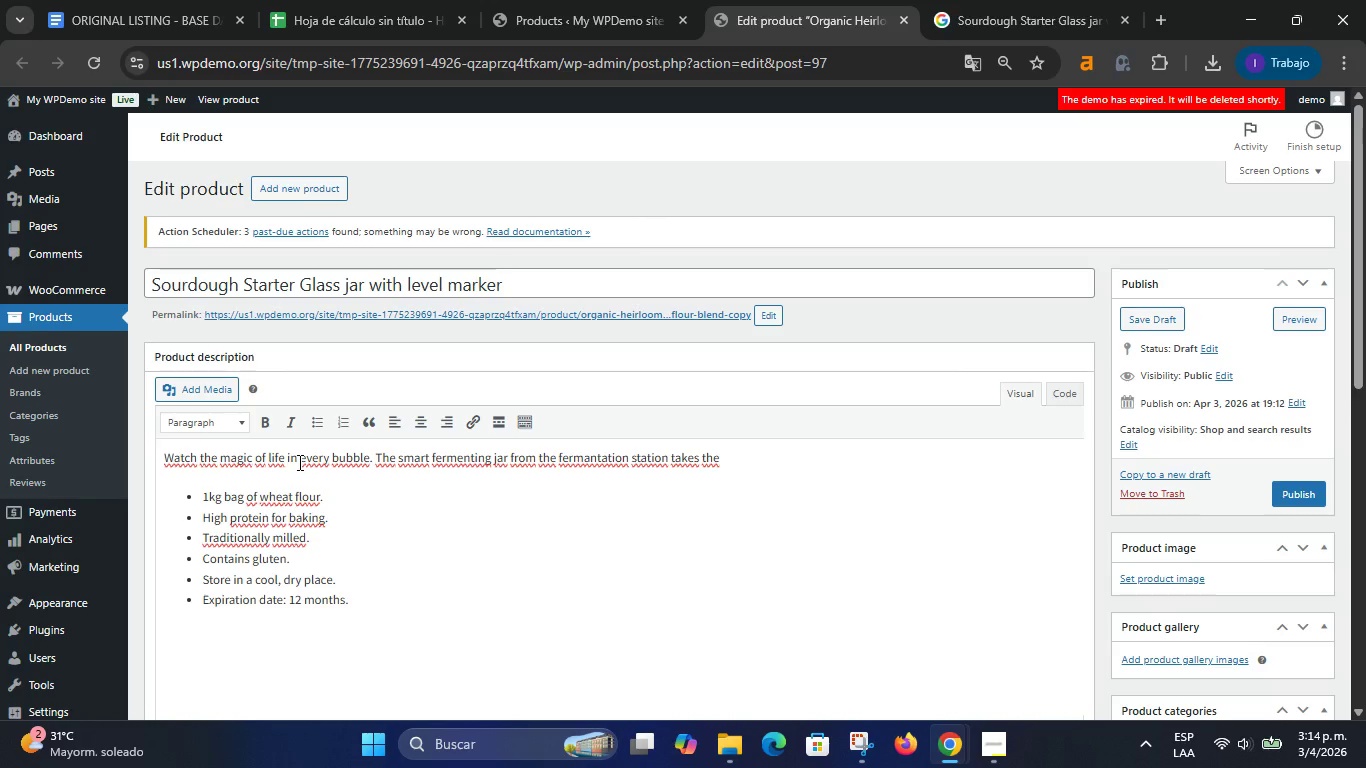 
type(guesswork )
 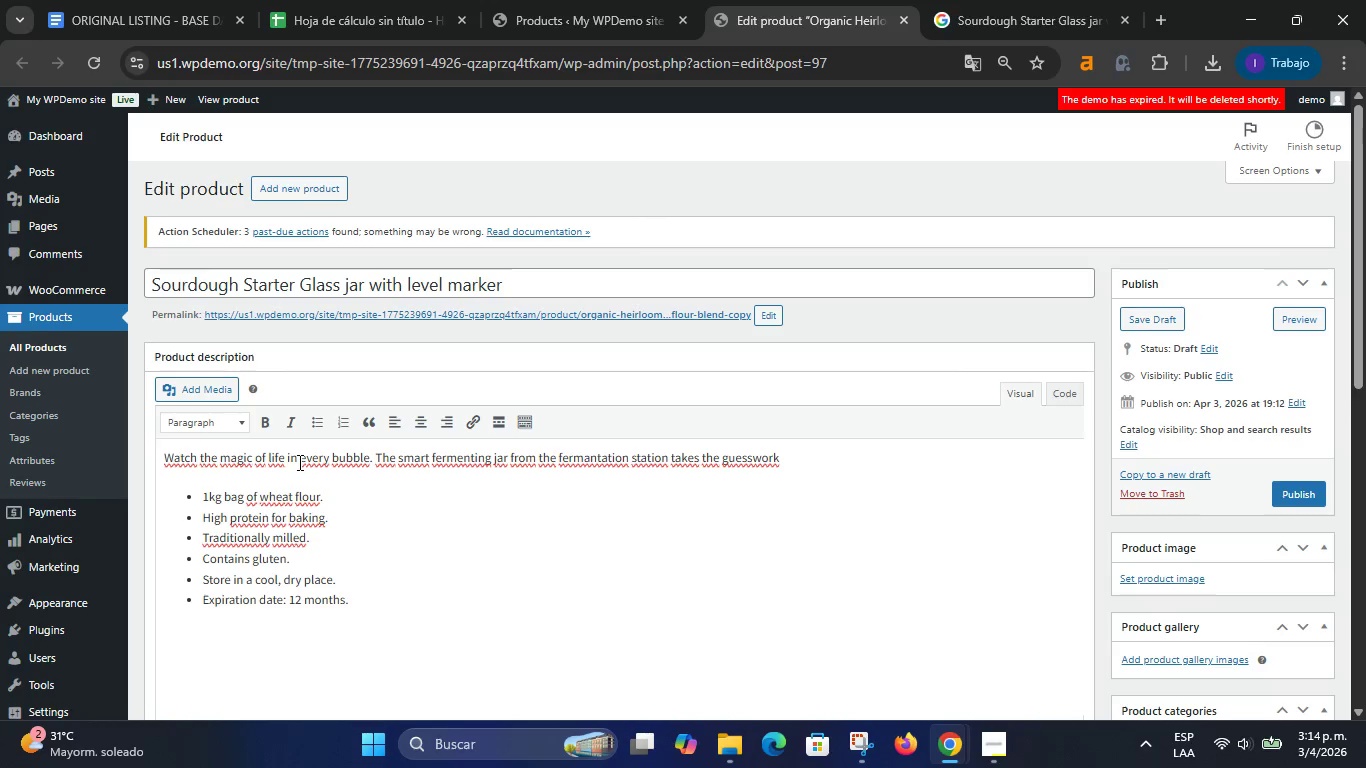 
wait(6.39)
 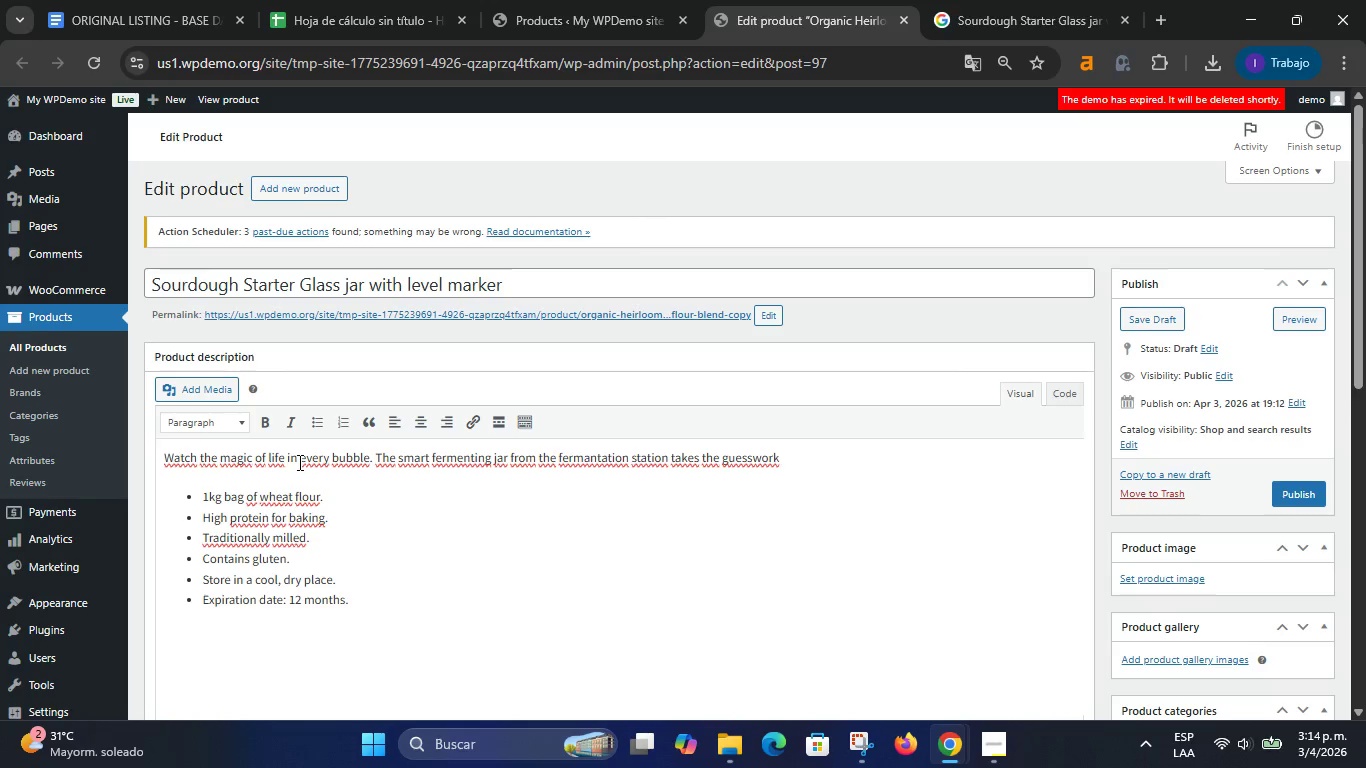 
type(out off )
 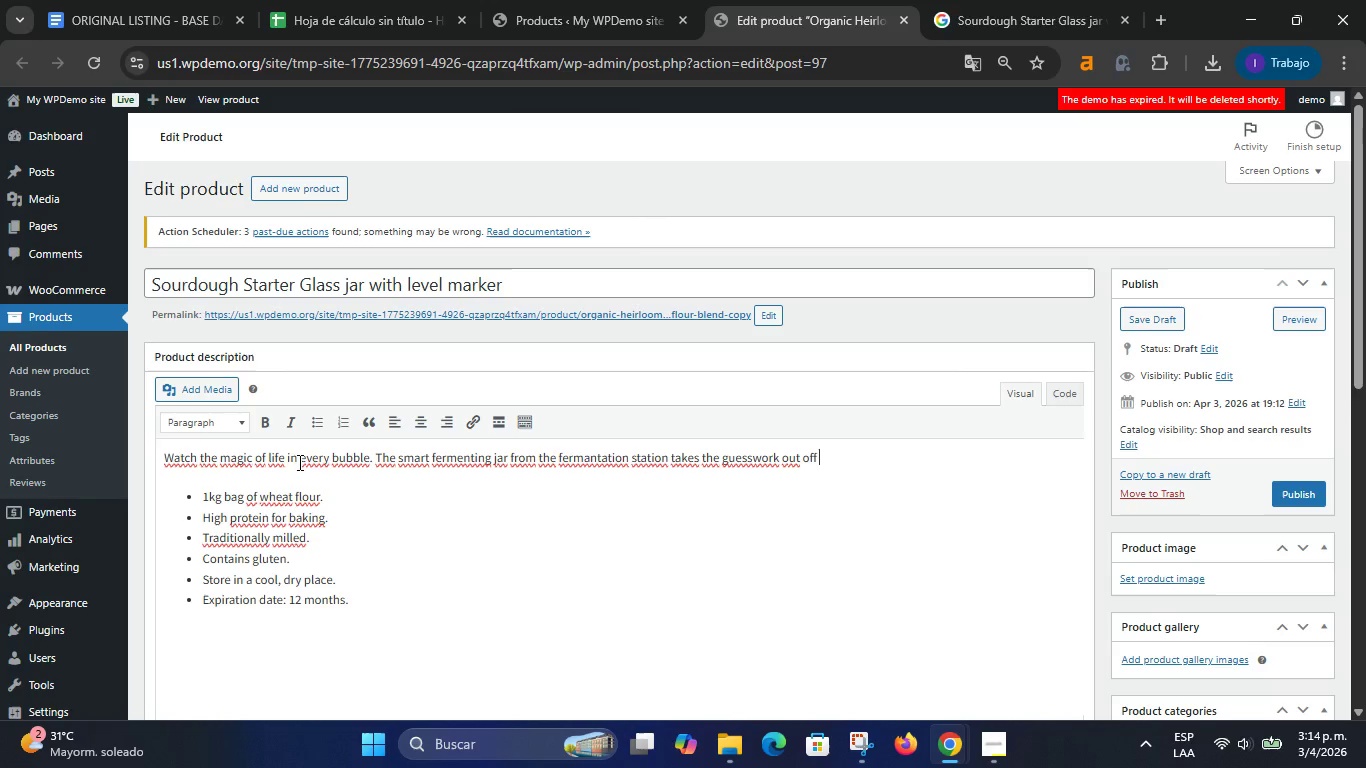 
wait(30.64)
 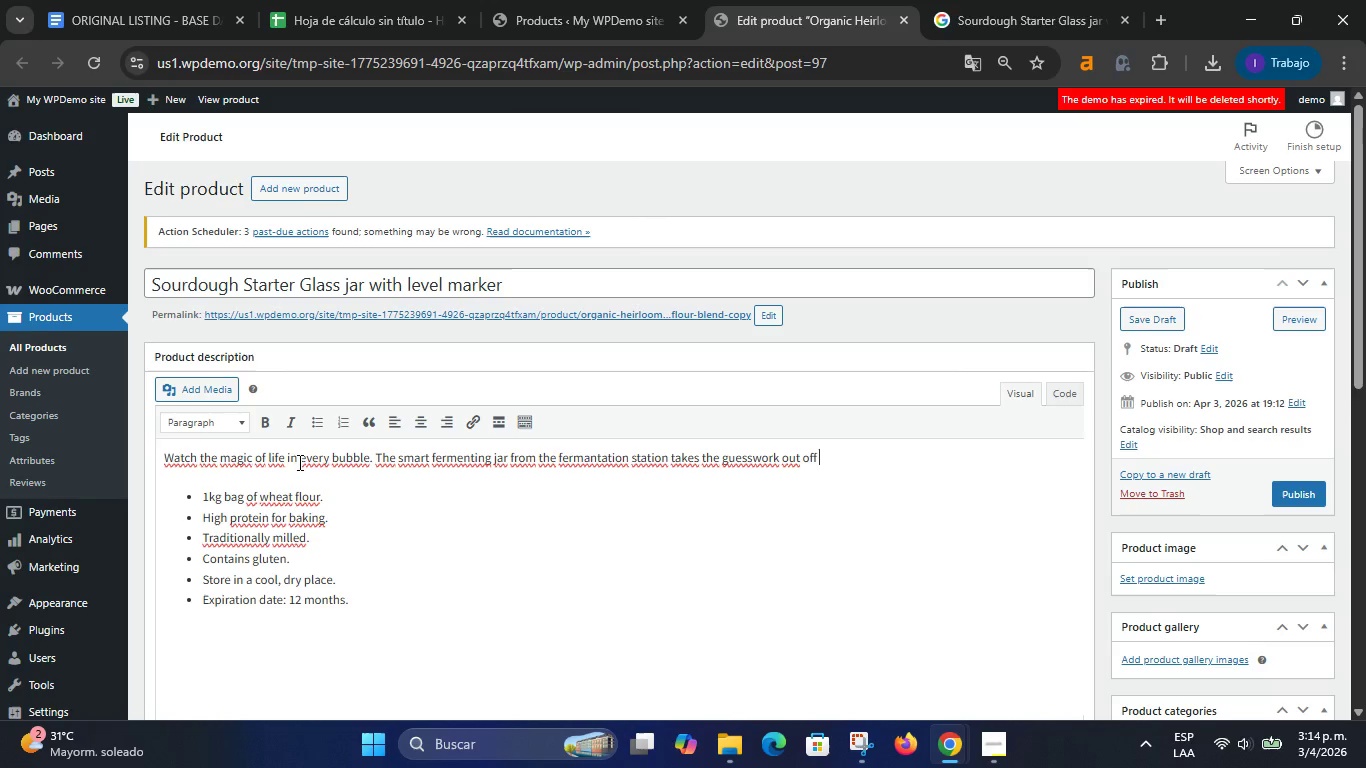 
left_click([643, 459])
 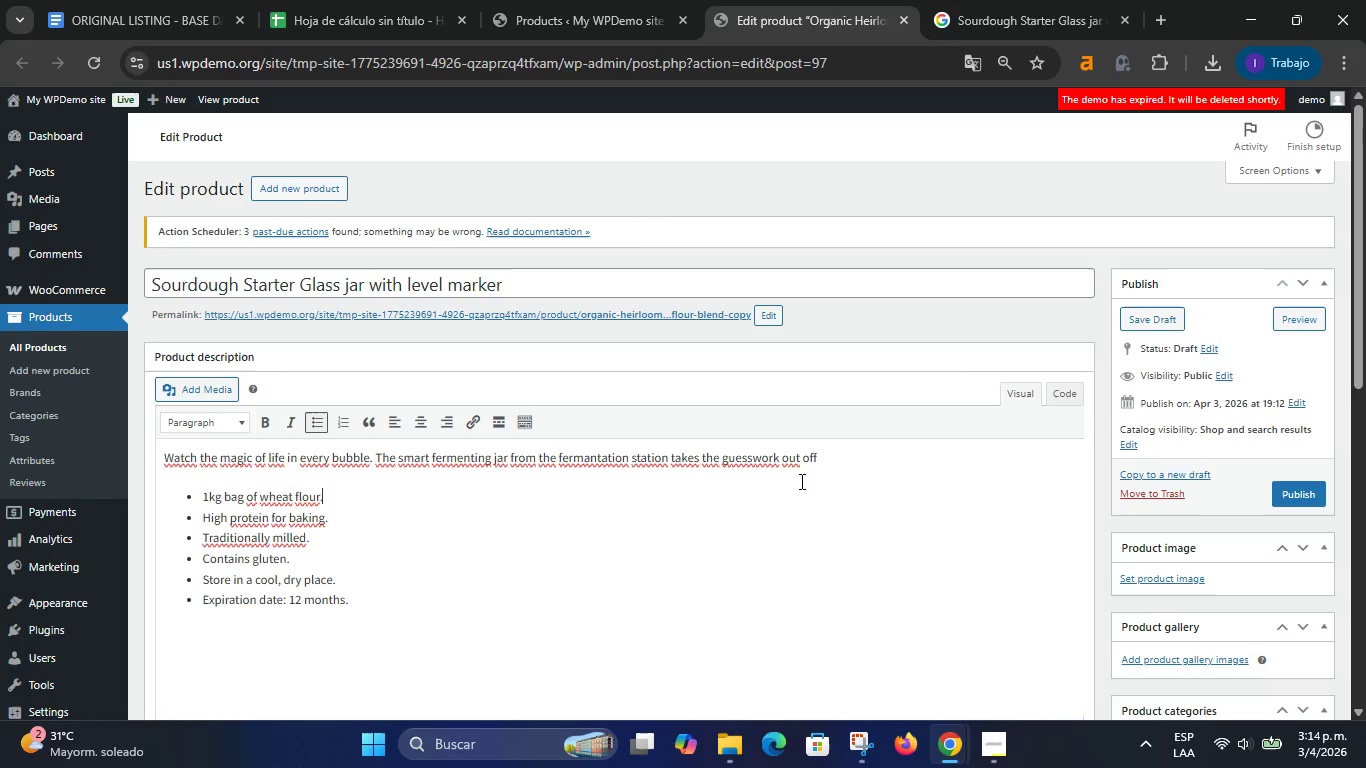 
double_click([845, 468])
 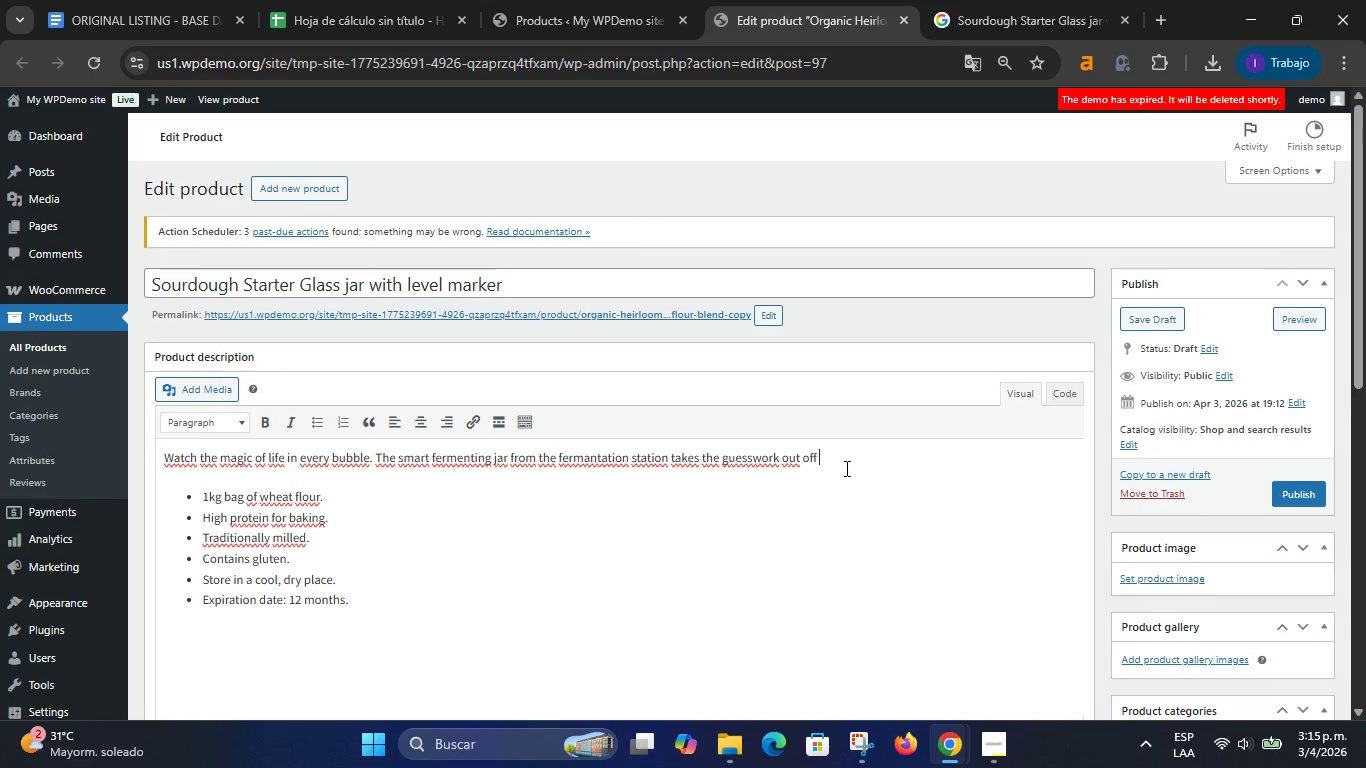 
wait(7.59)
 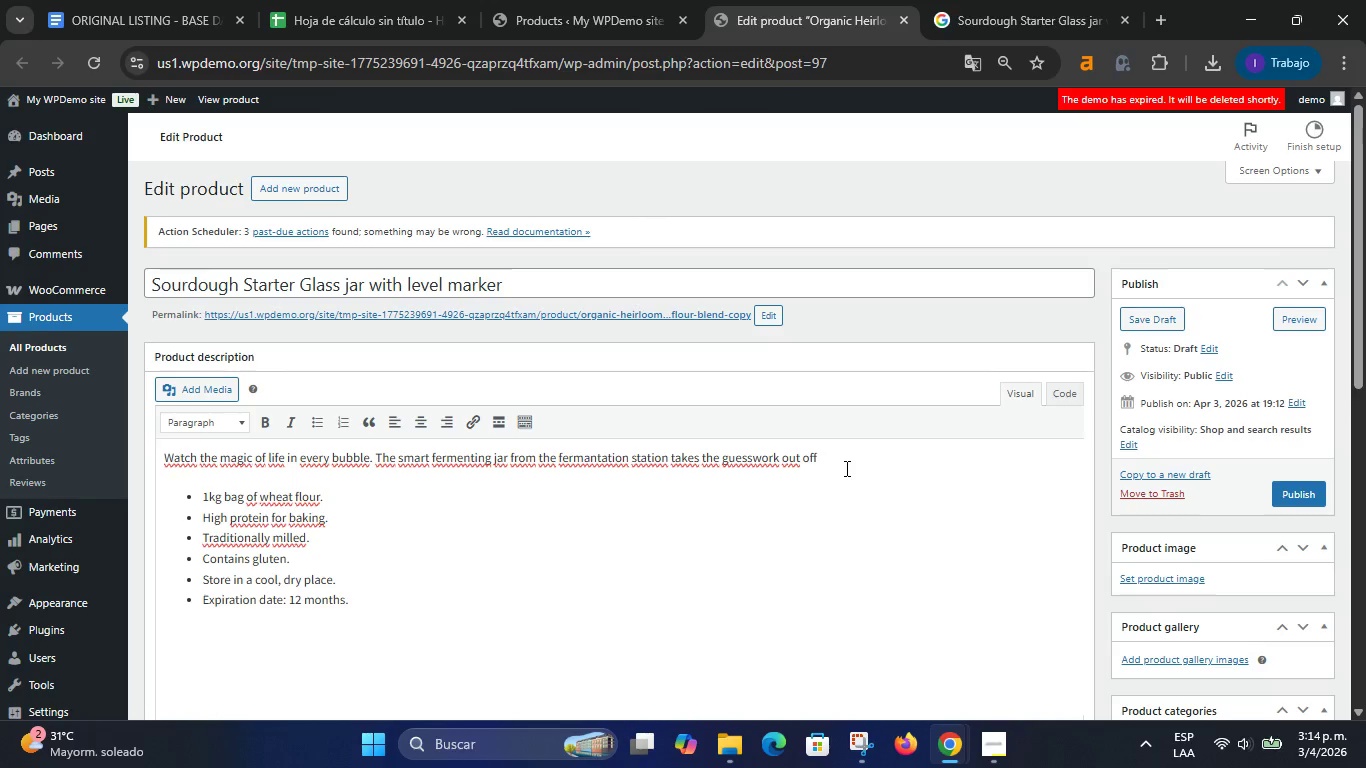 
key(Backspace)
key(Backspace)
type( caring )
 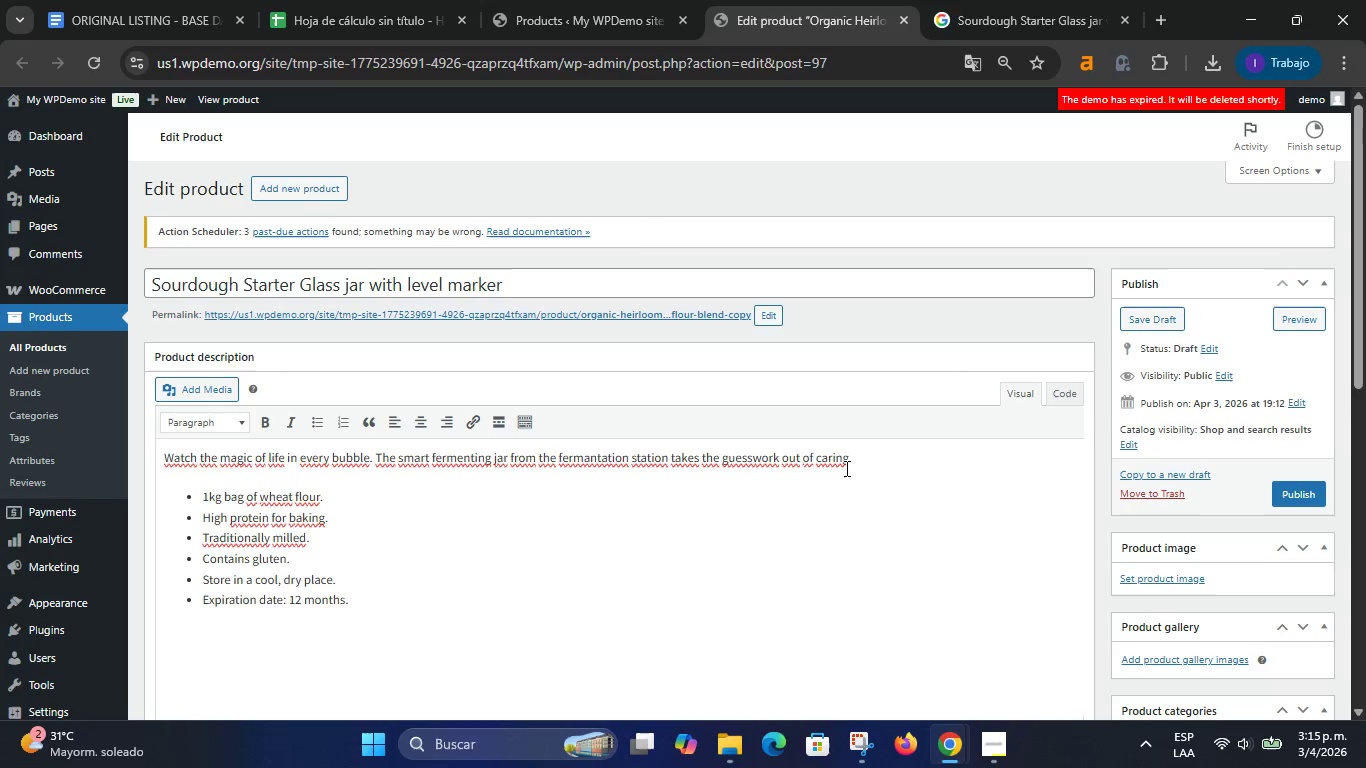 
type(for our )
 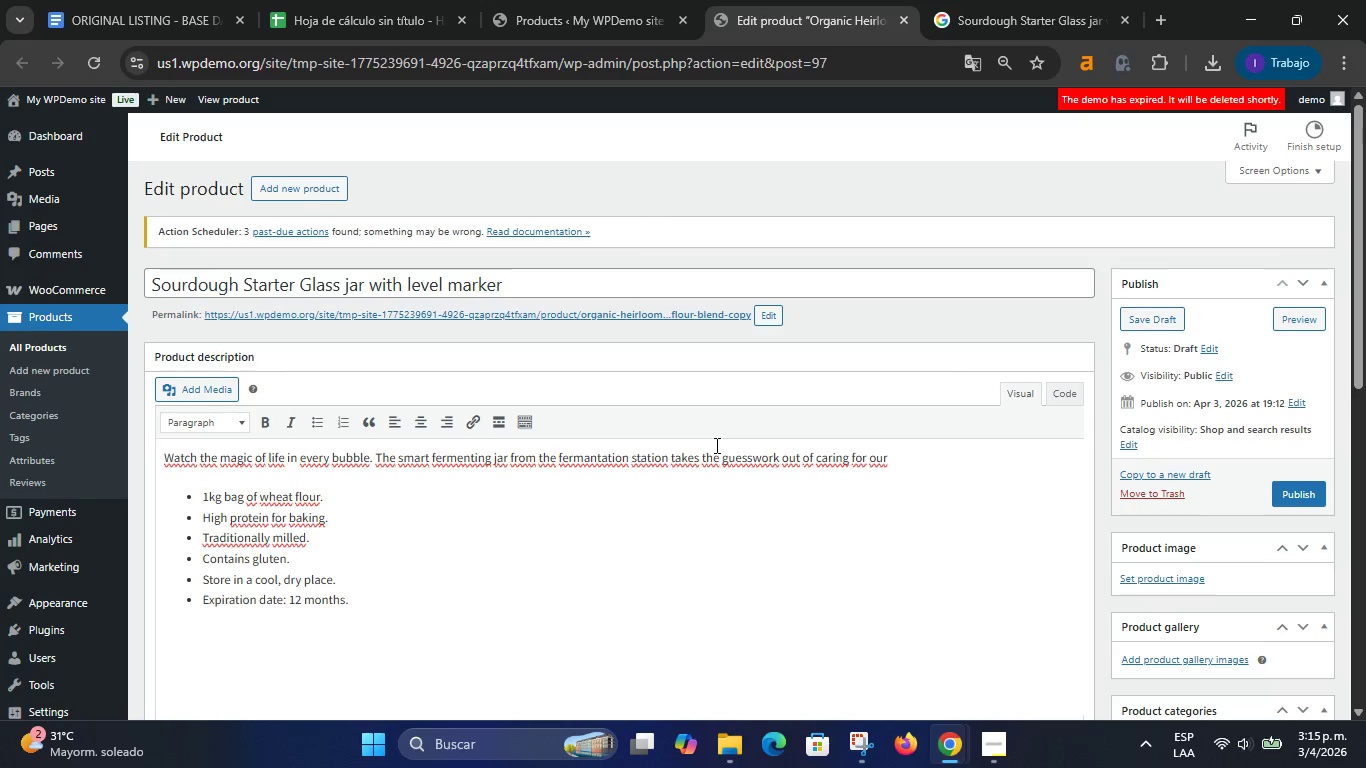 
wait(5.38)
 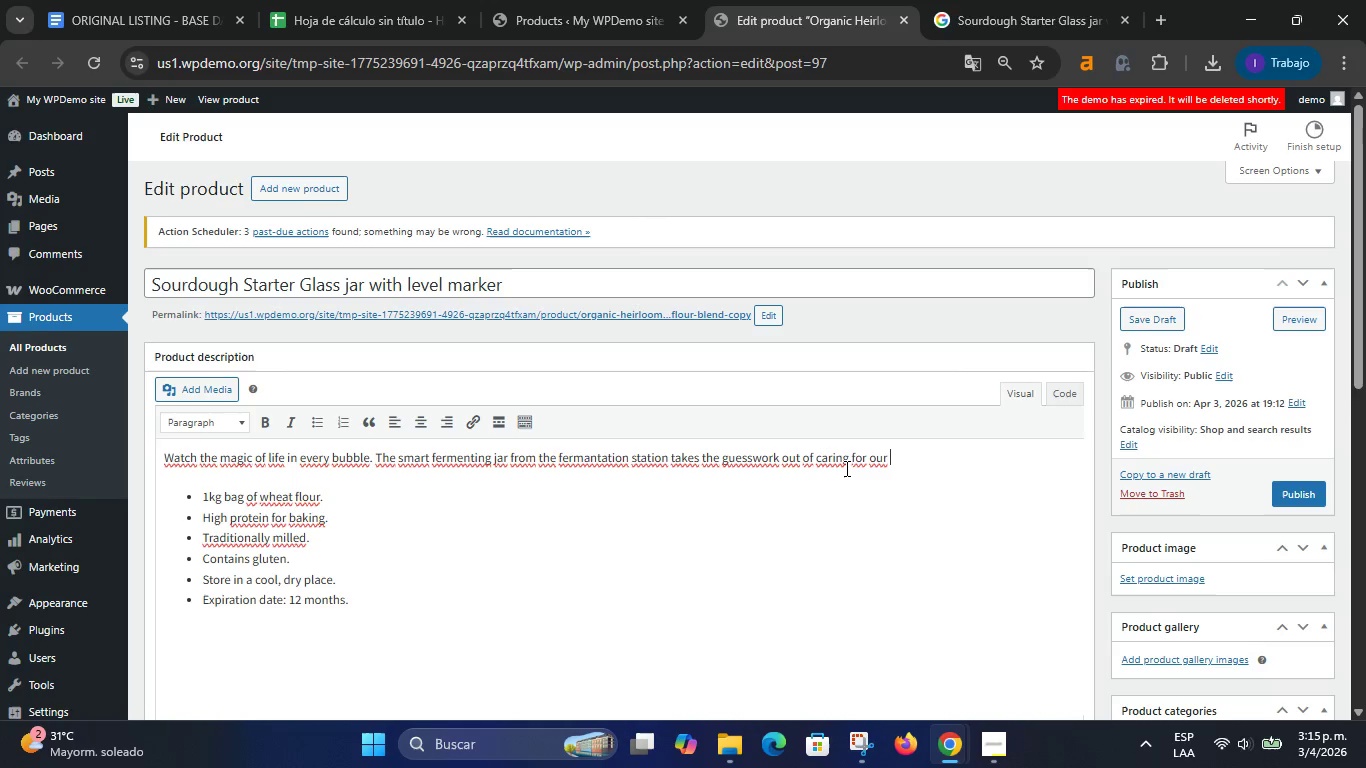 
double_click([218, 286])
 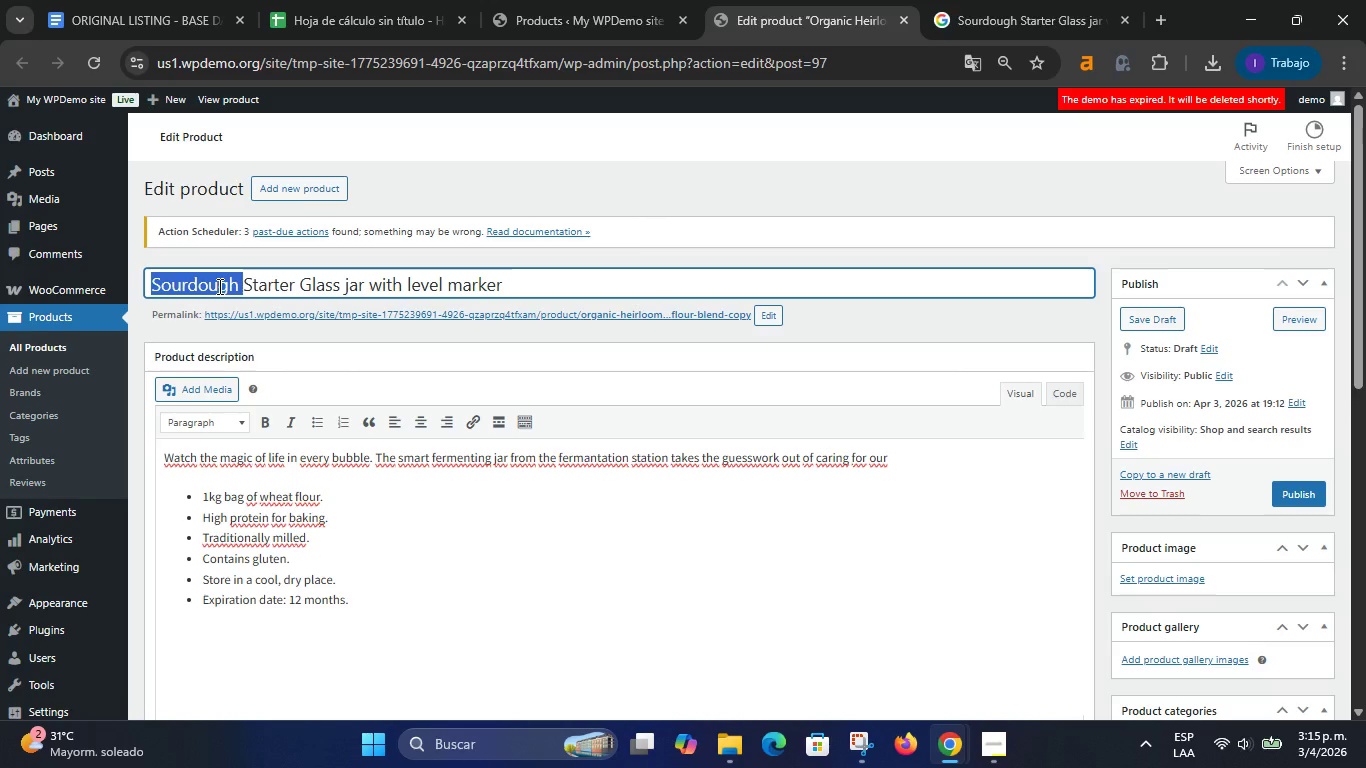 
key(Control+C)
 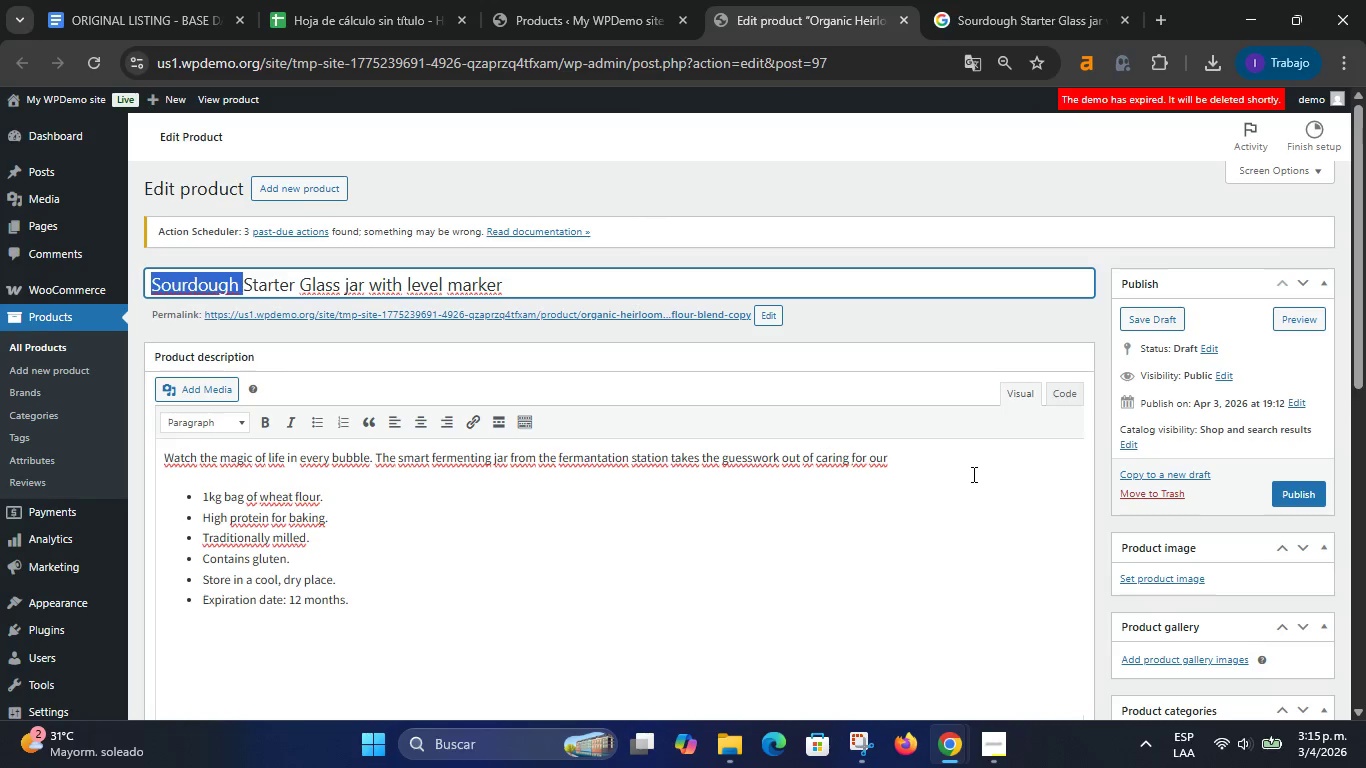 
left_click([973, 456])
 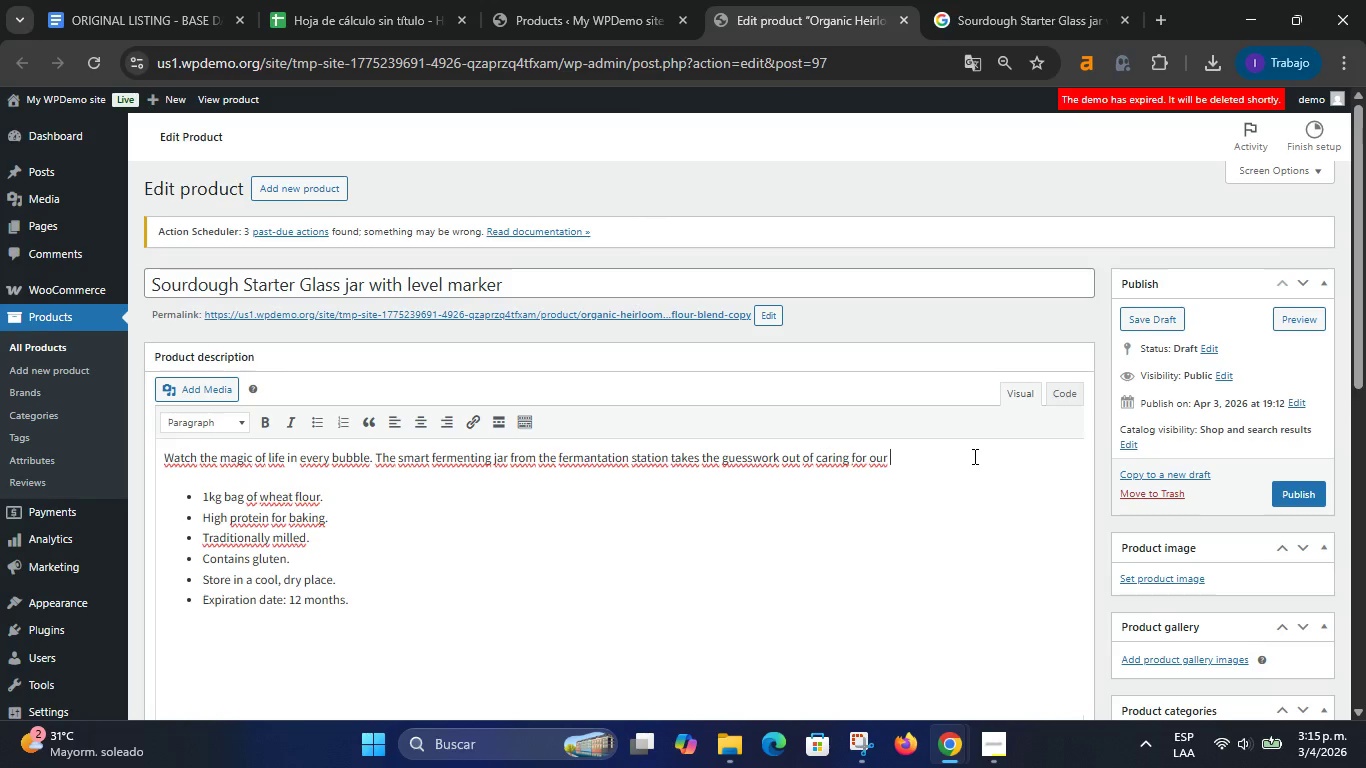 
key(Control+V)
 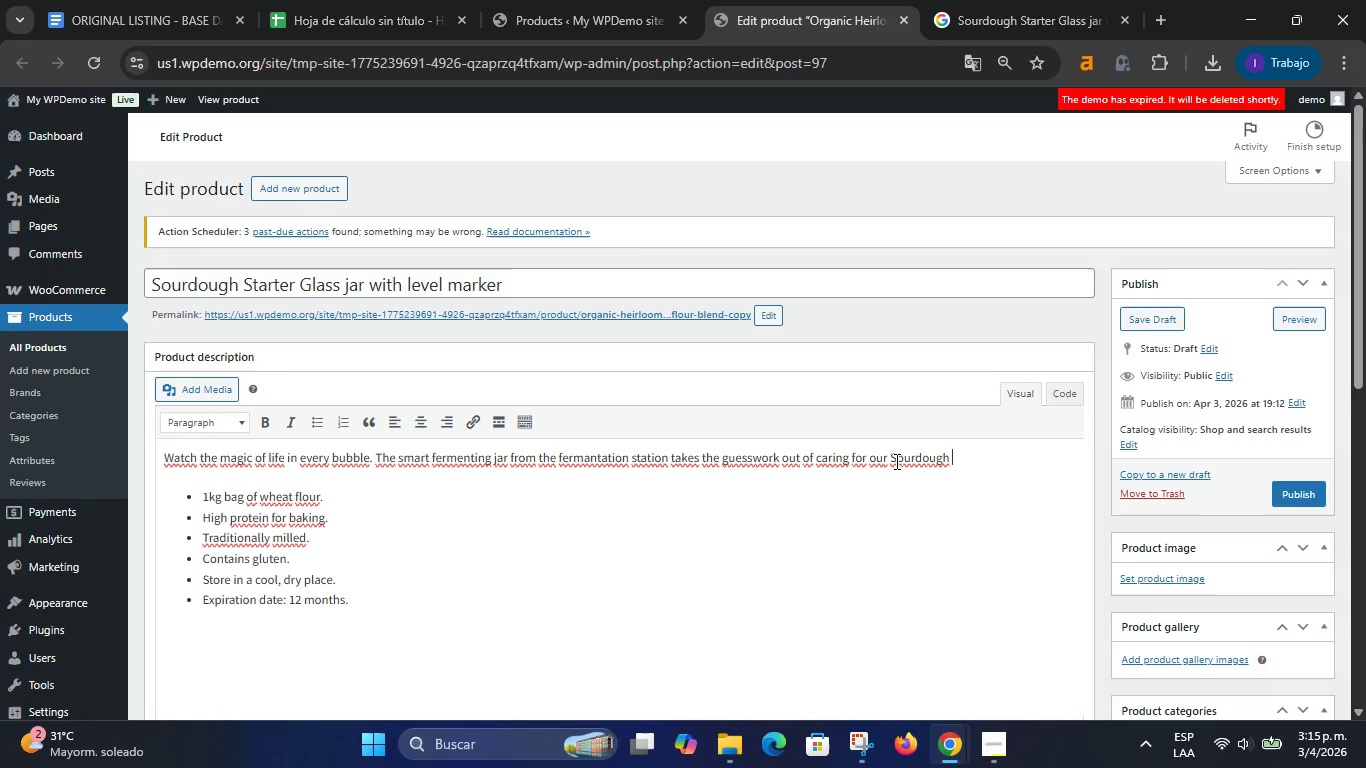 
left_click([890, 458])
 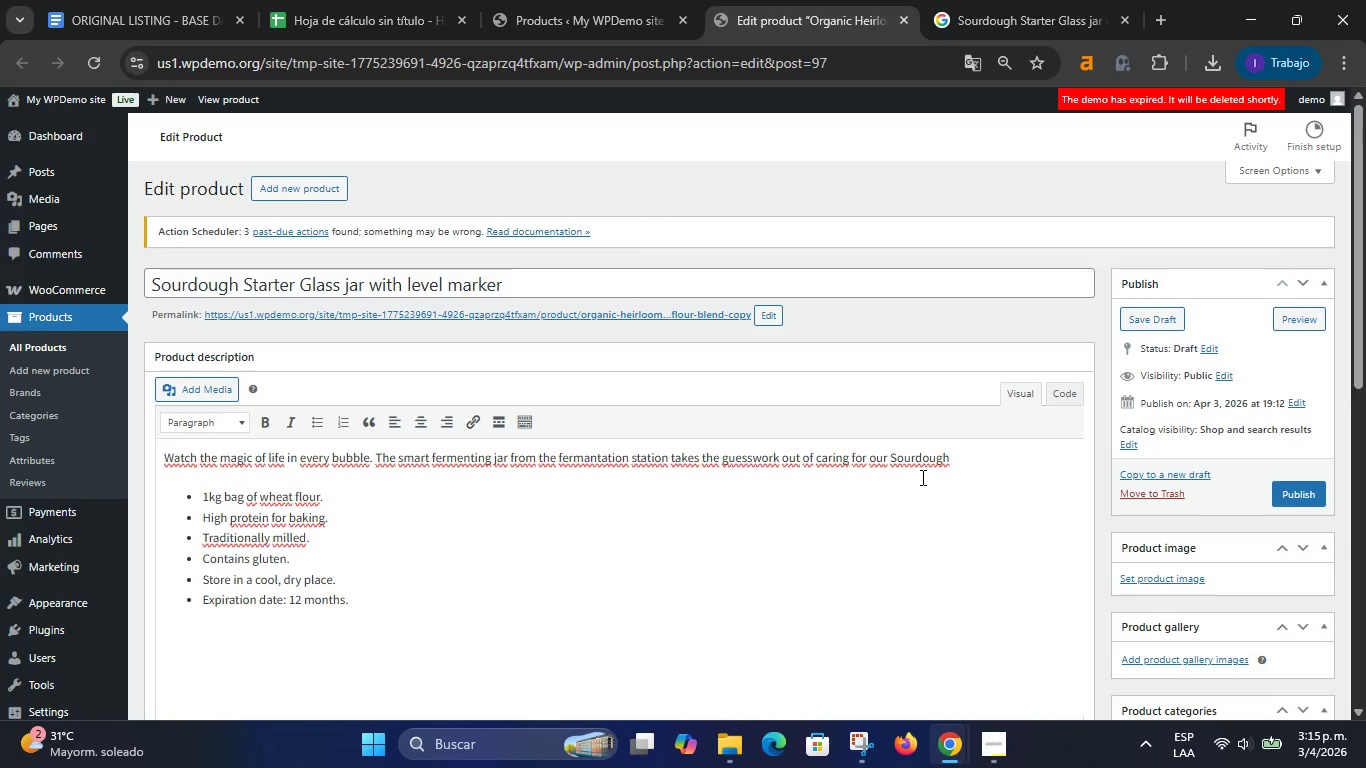 
key(Delete)
 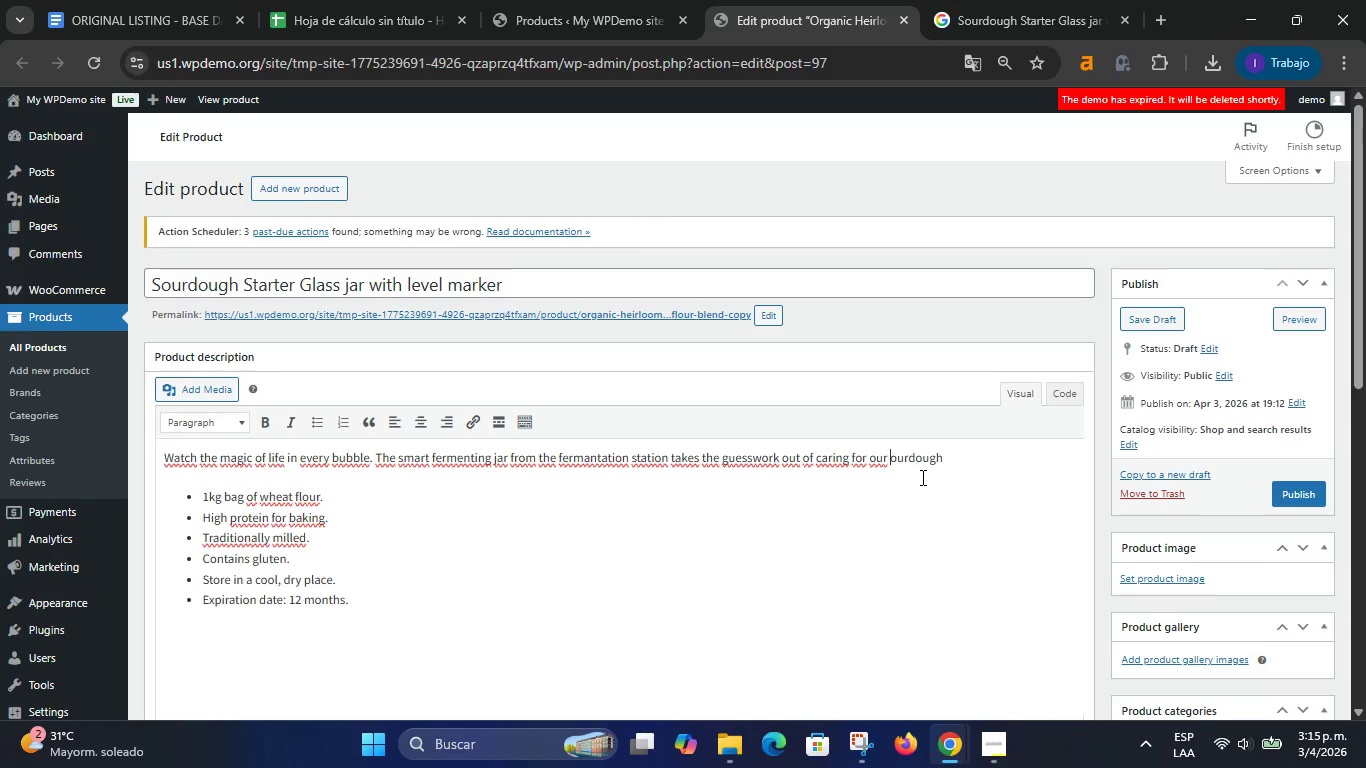 
key(S)
 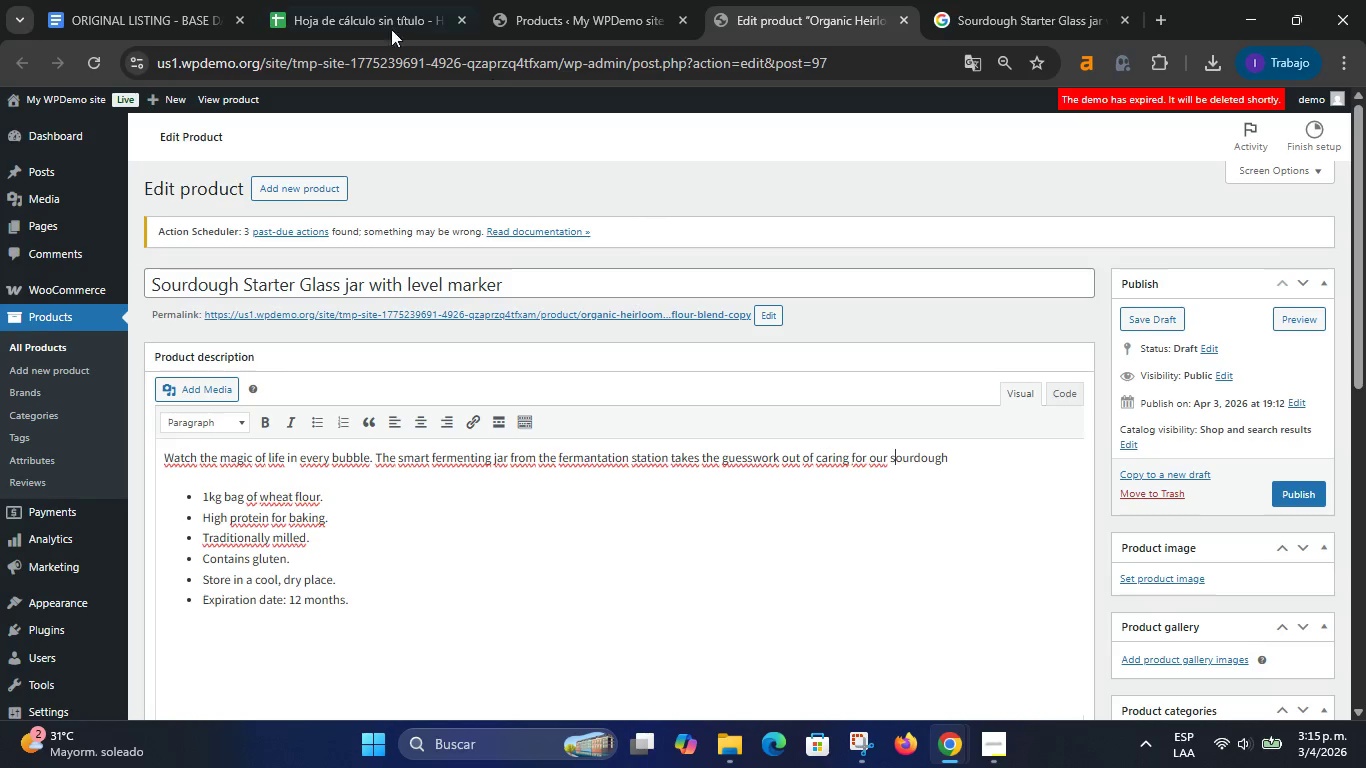 
left_click([382, 0])
 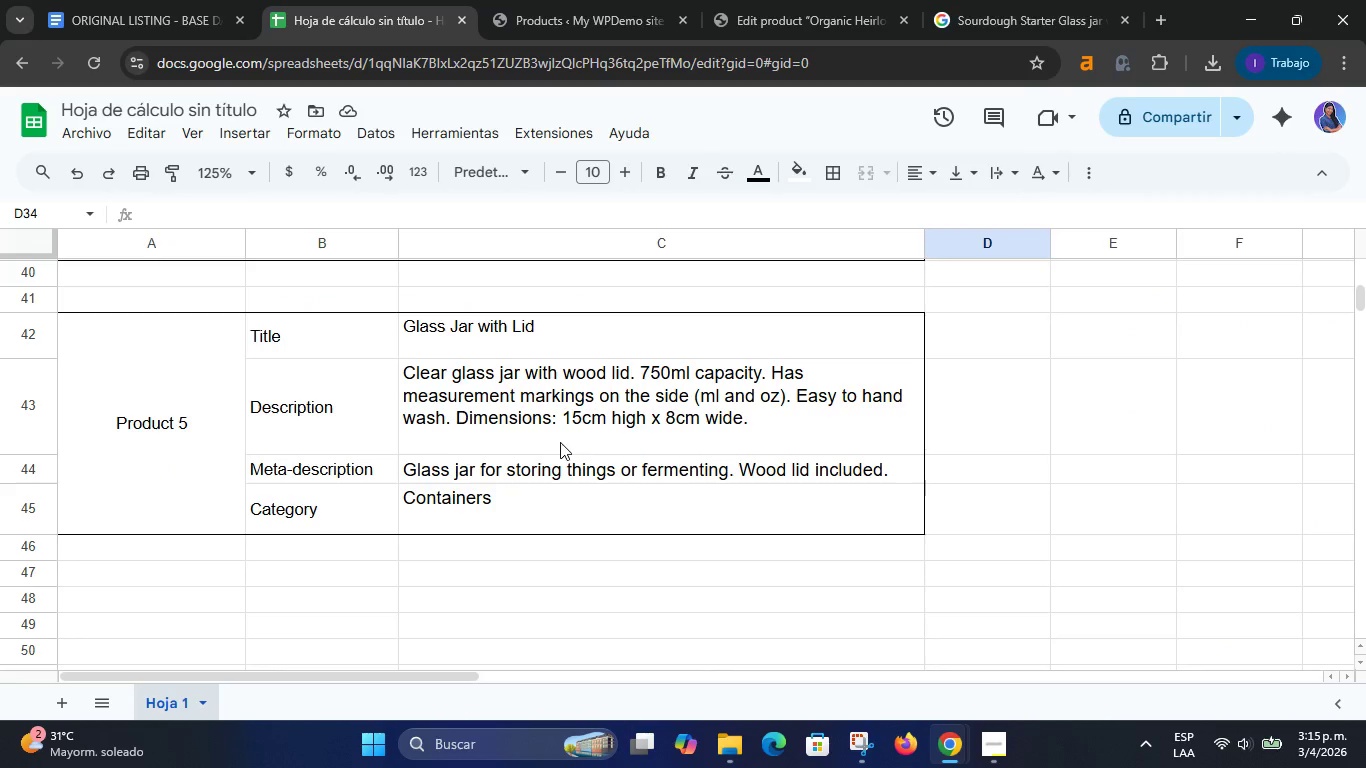 
left_click([564, 415])
 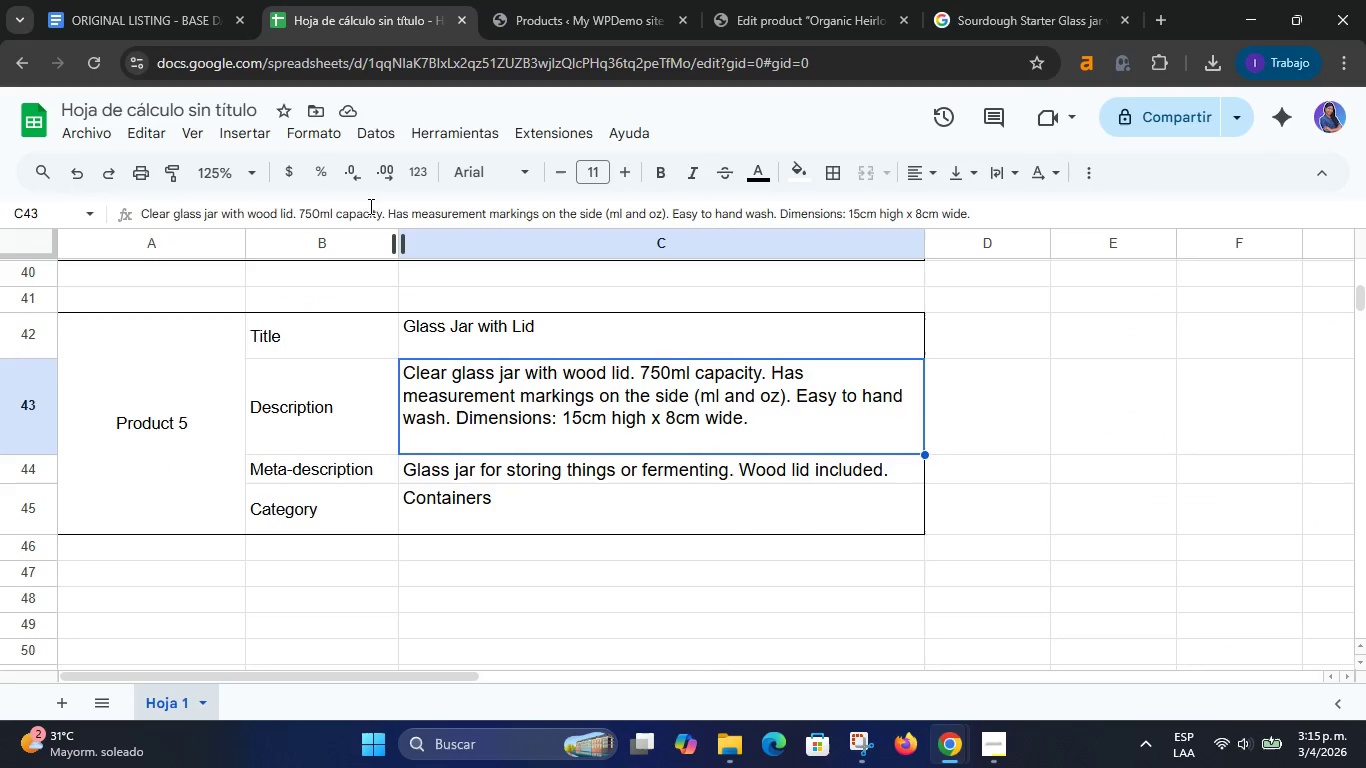 
double_click([369, 206])
 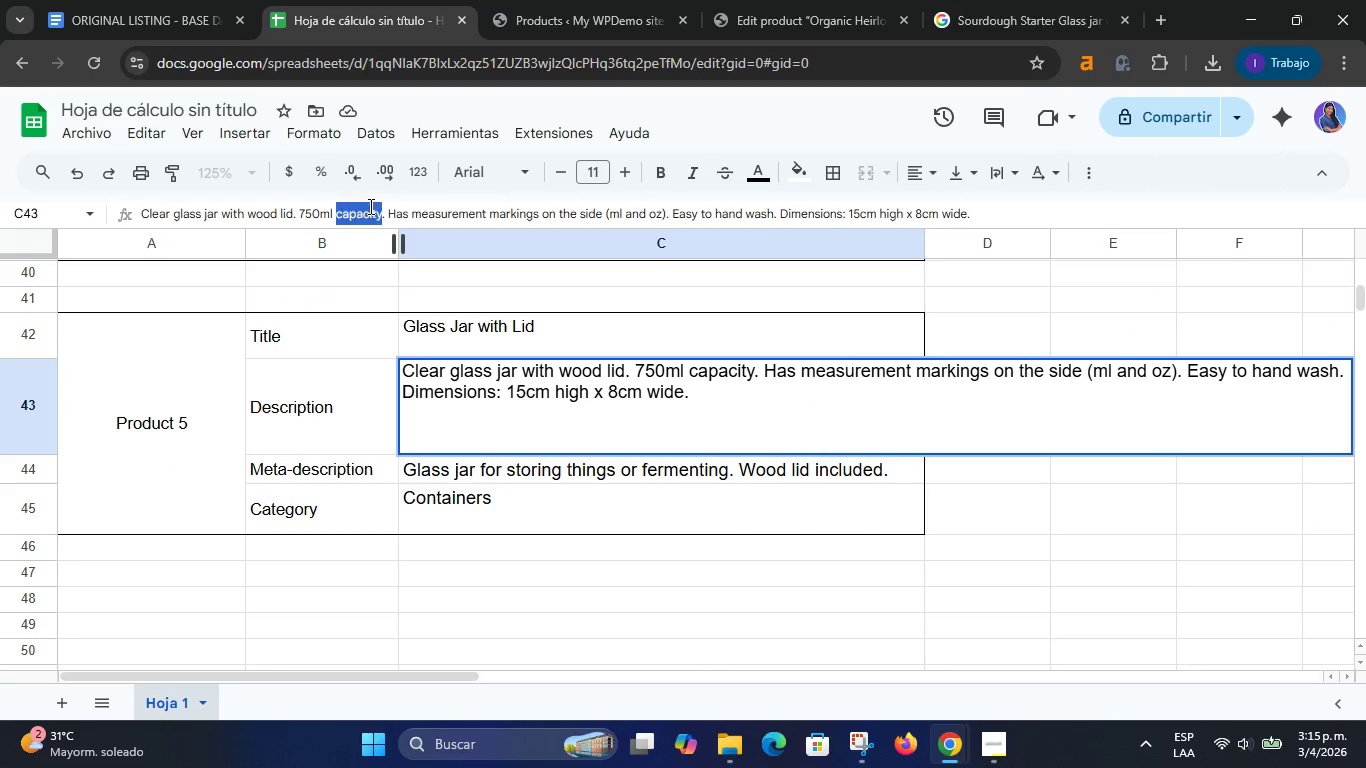 
triple_click([369, 206])
 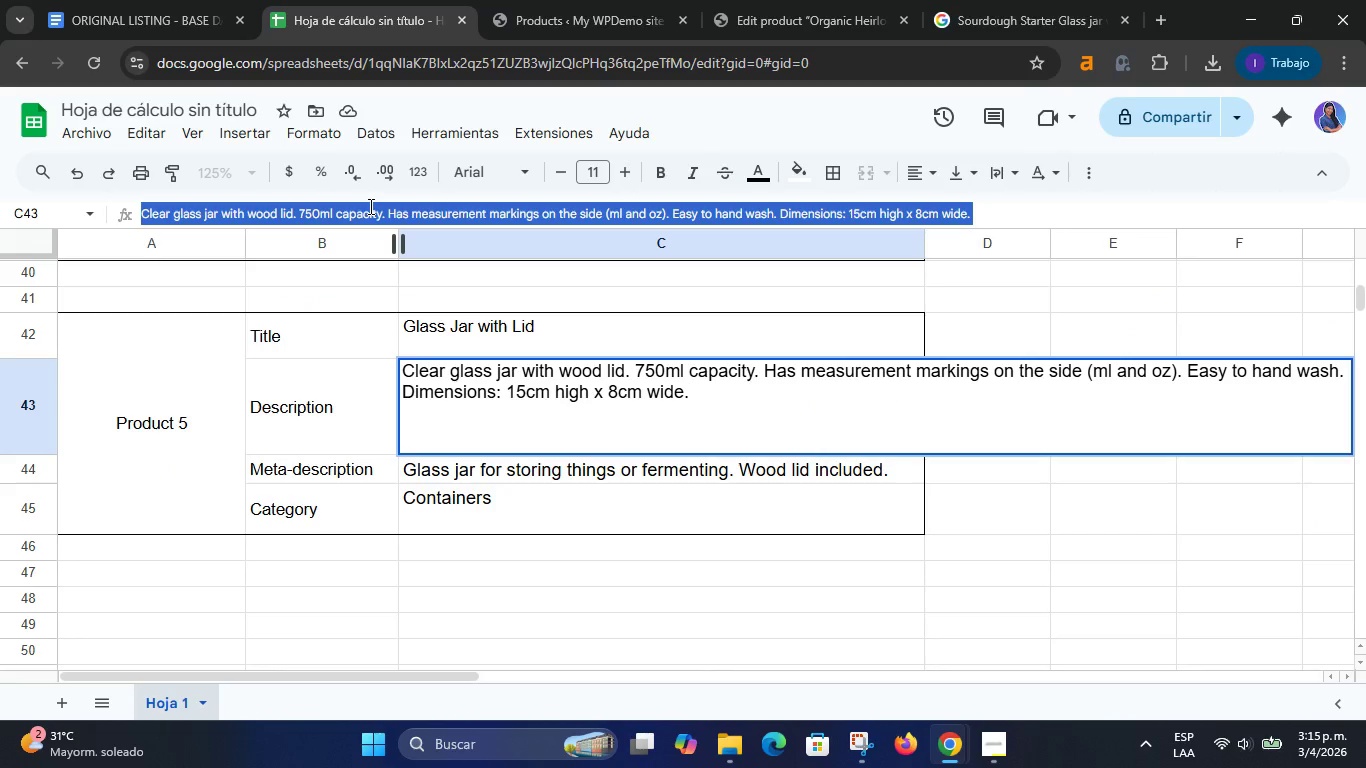 
key(Control+C)
 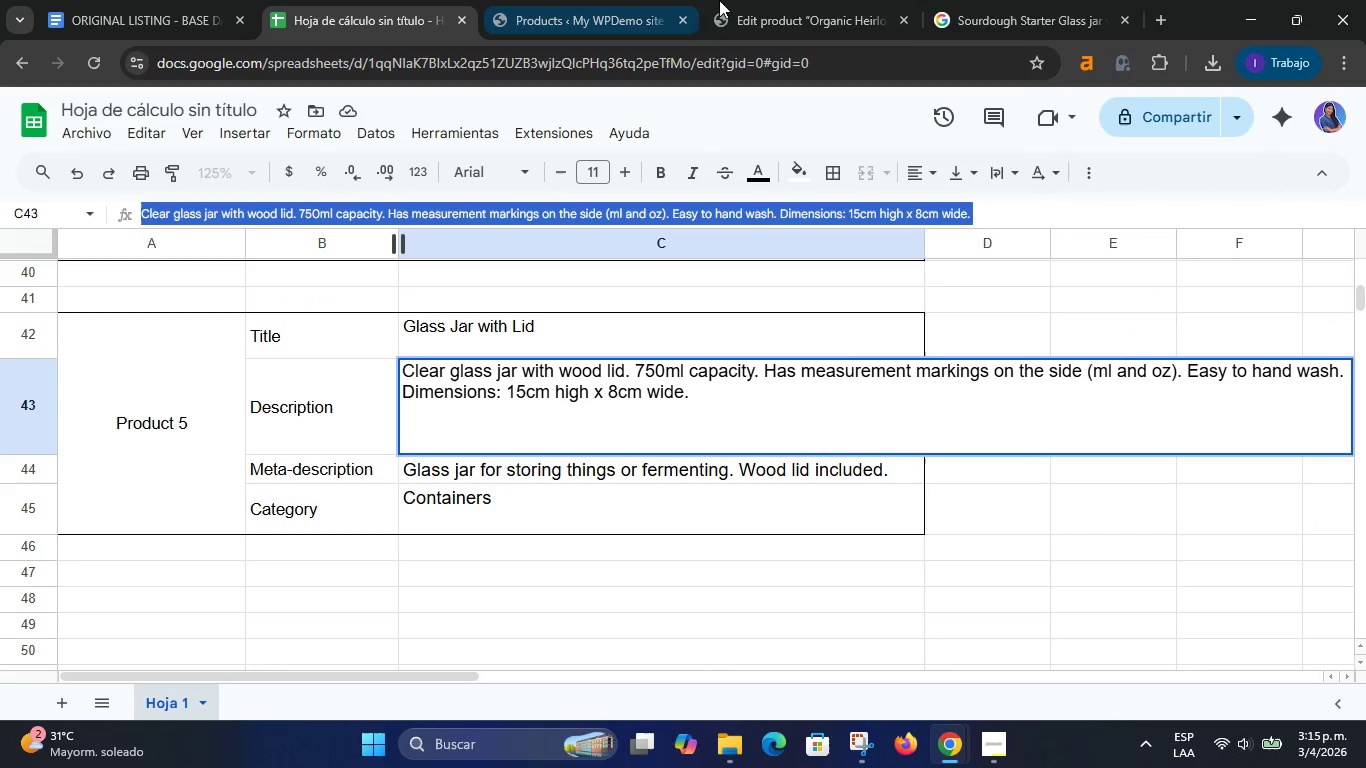 
left_click([828, 0])
 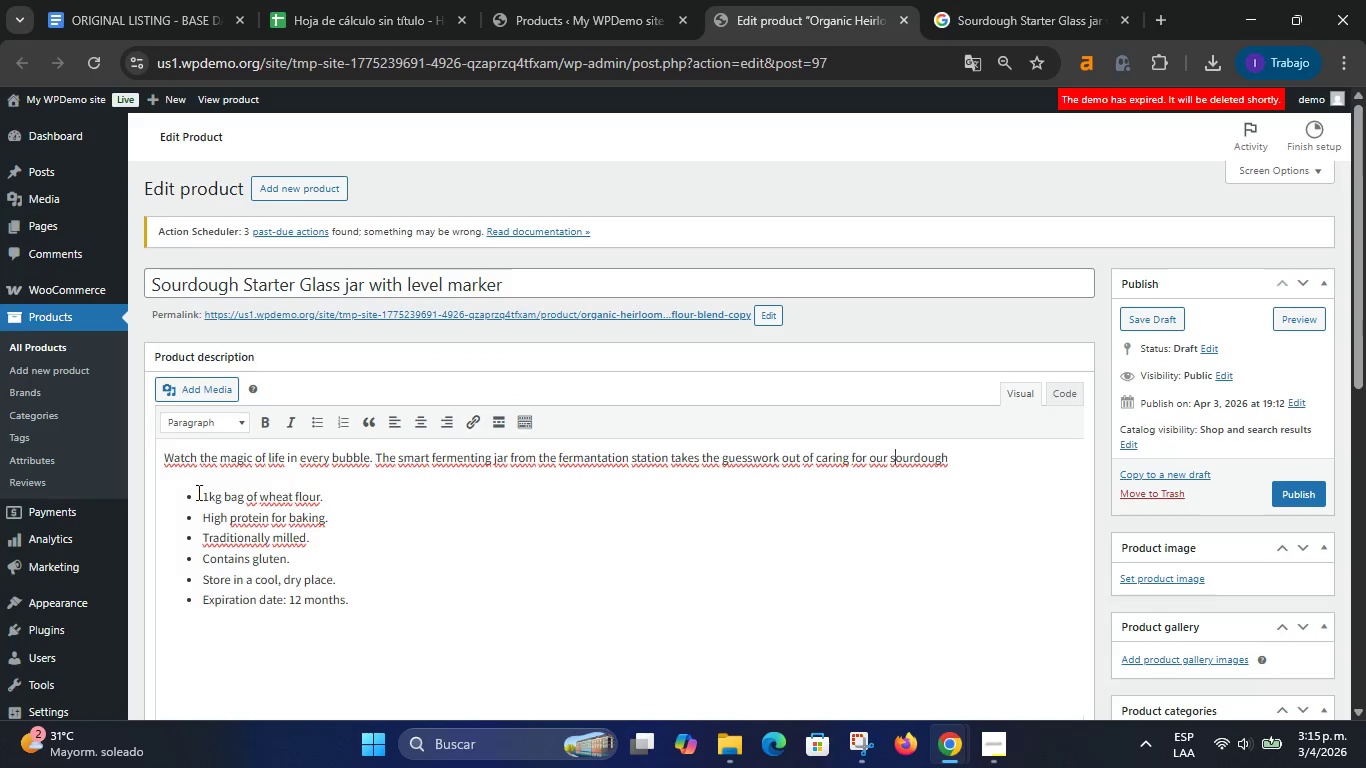 
left_click_drag(start_coordinate=[205, 498], to_coordinate=[370, 595])
 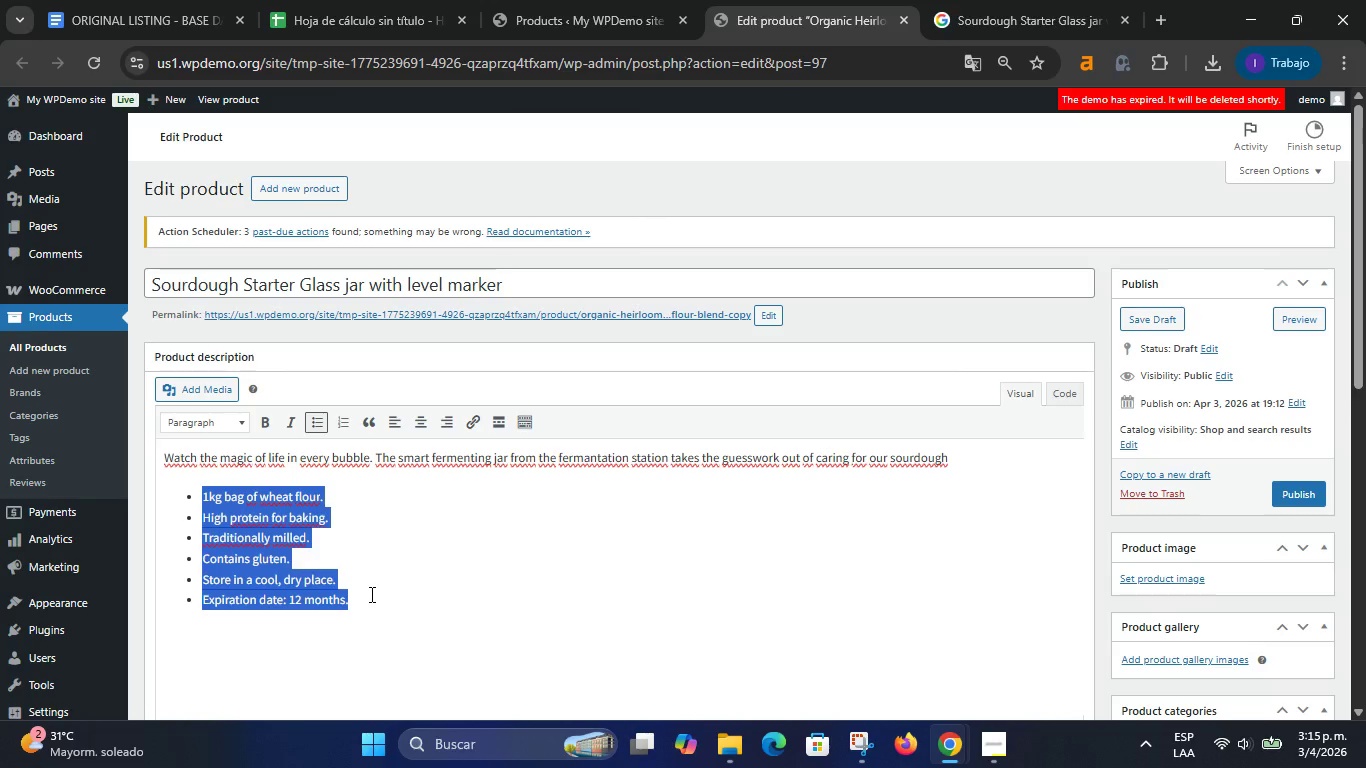 
key(Control+ControlLeft)
 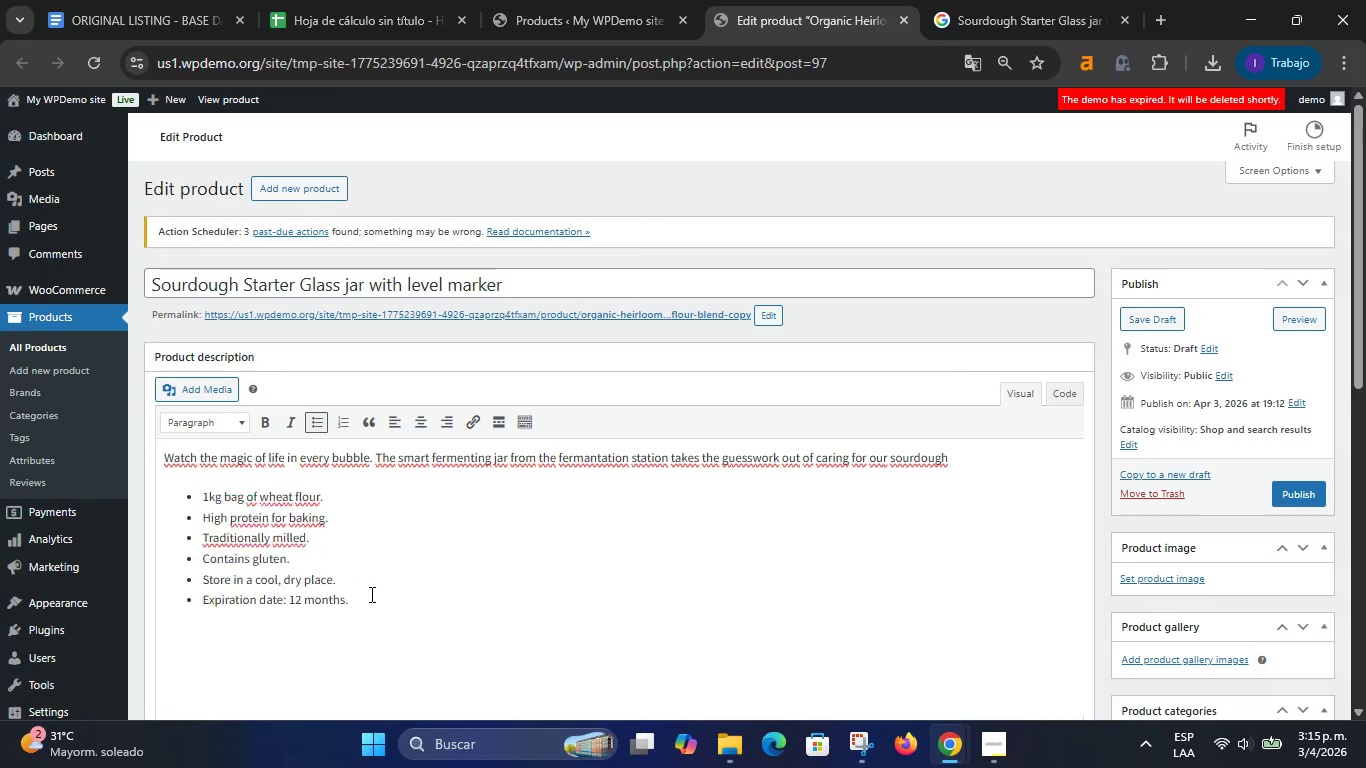 
key(Control+V)
 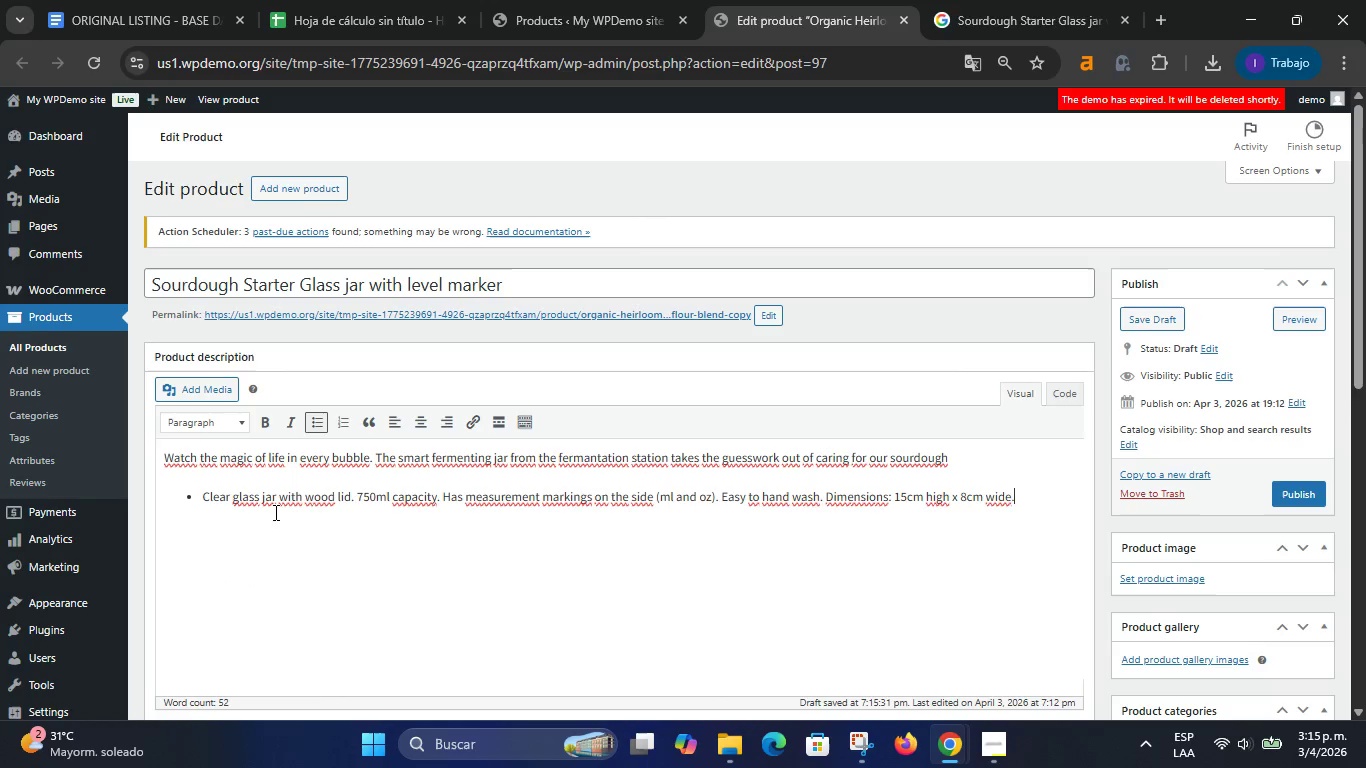 
left_click([356, 499])
 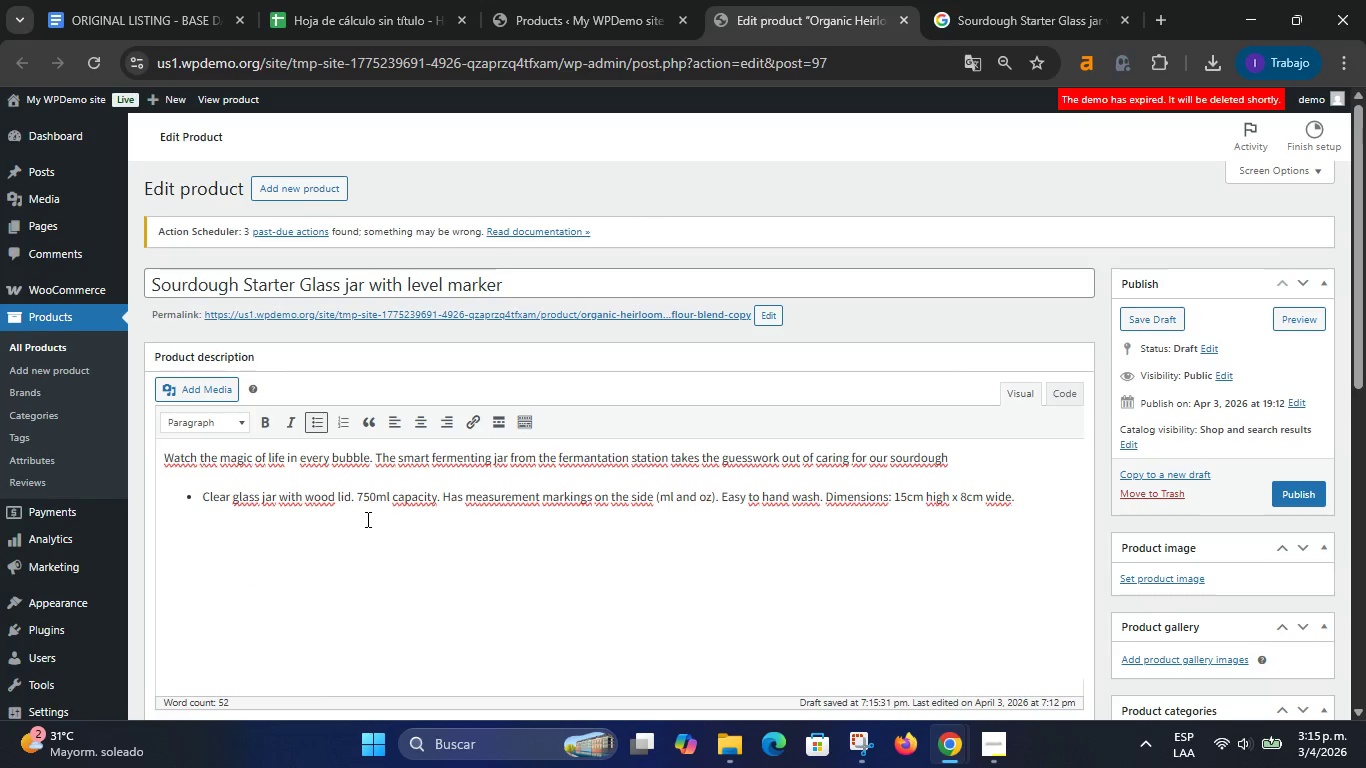 
key(Backspace)
 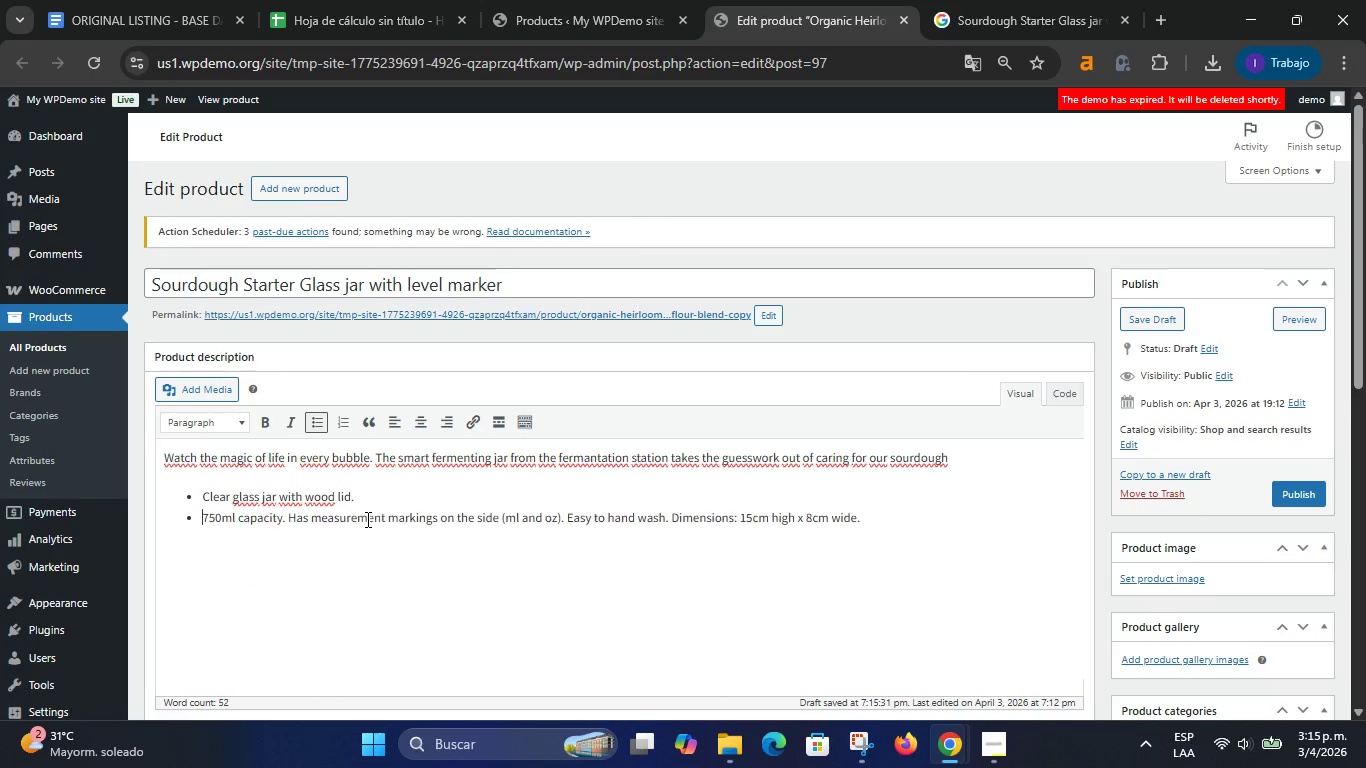 
key(Enter)
 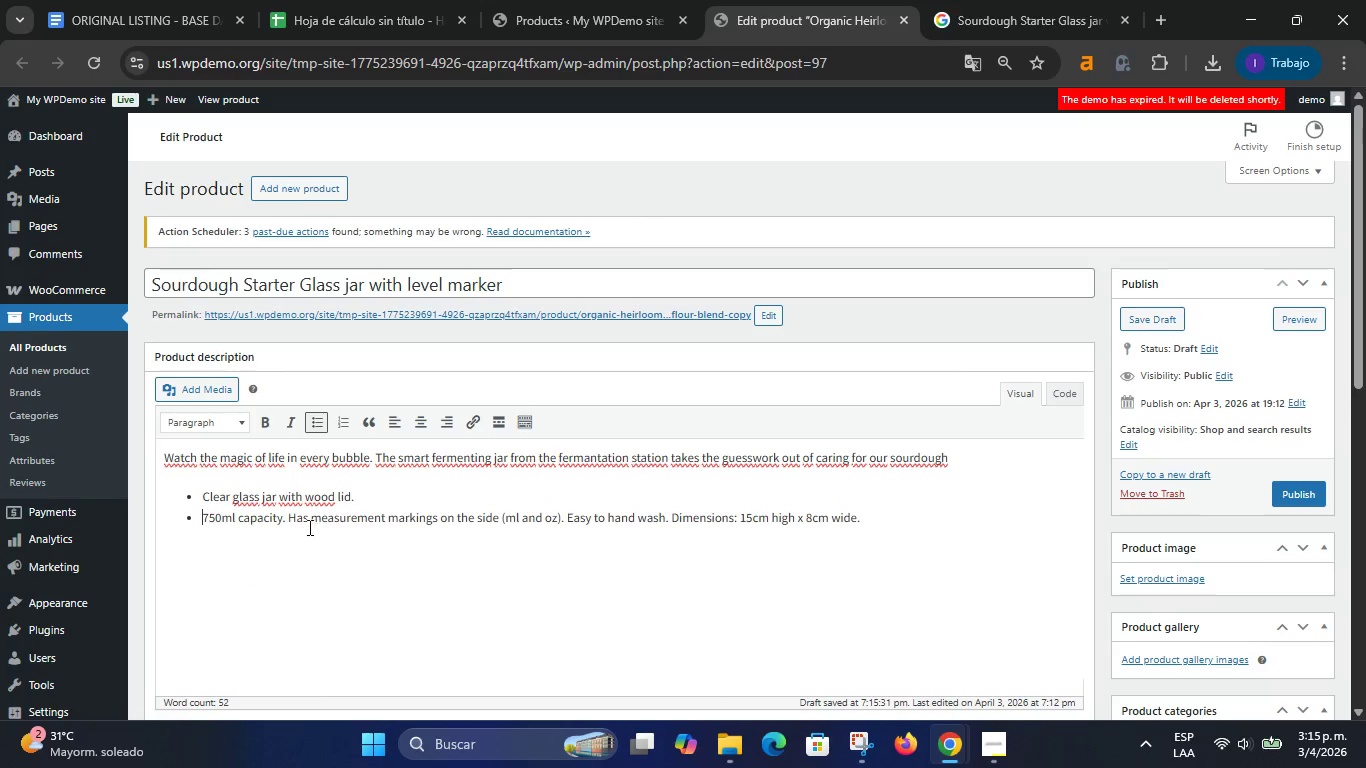 
left_click([286, 515])
 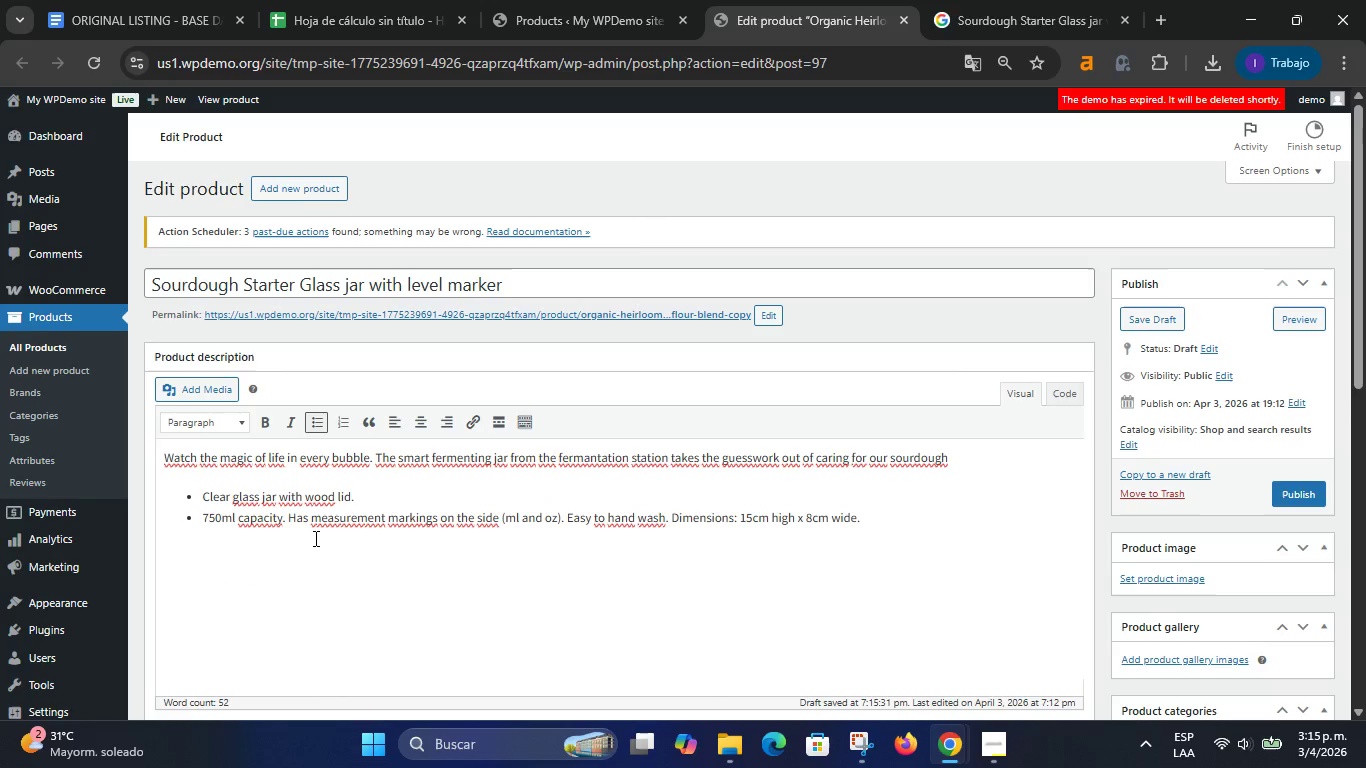 
key(Delete)
 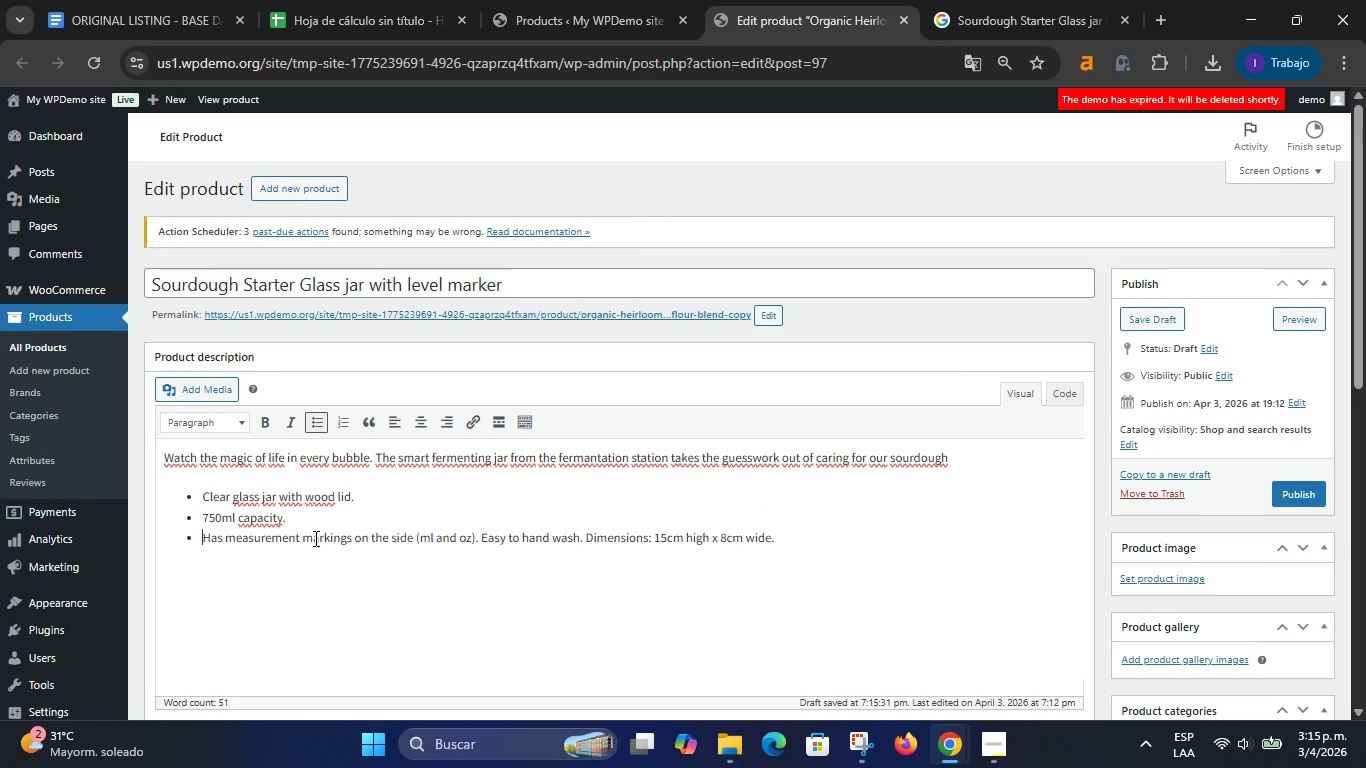 
key(Enter)
 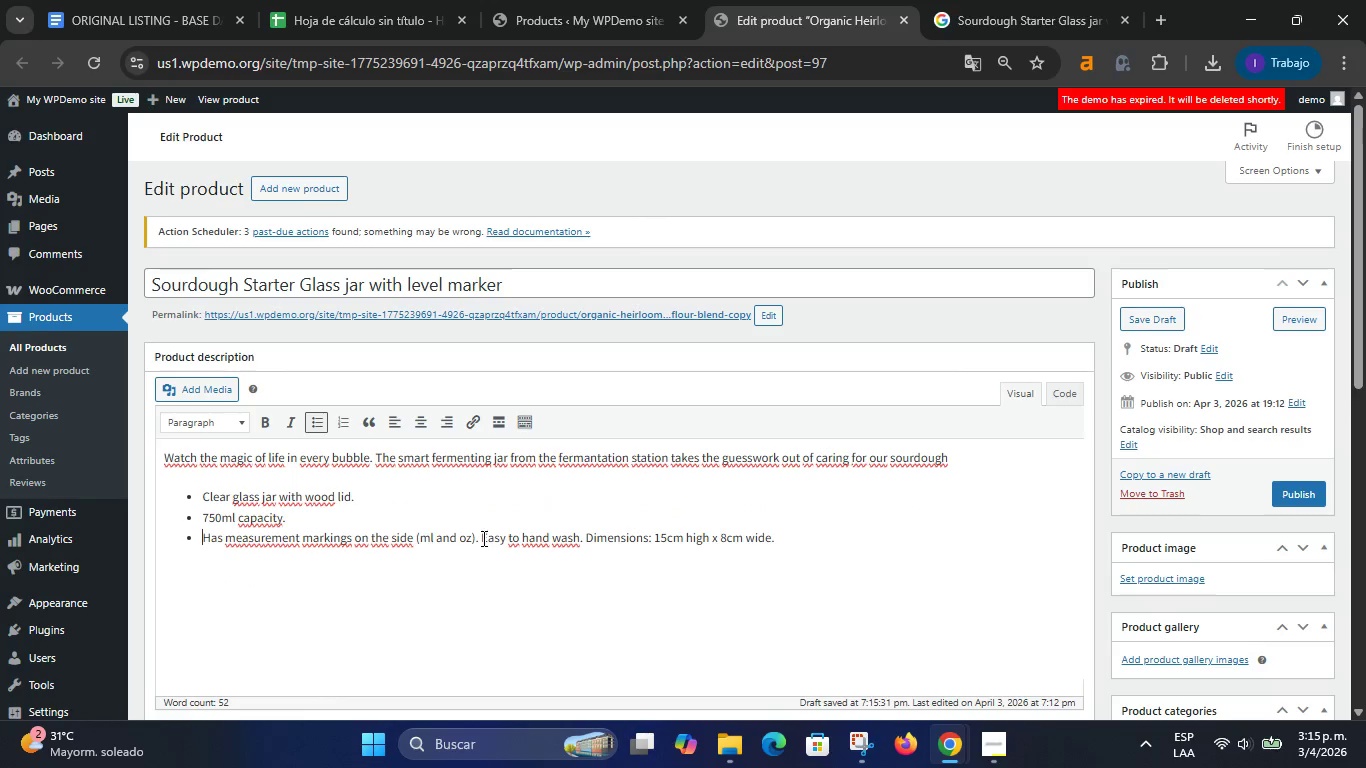 
key(Backspace)
 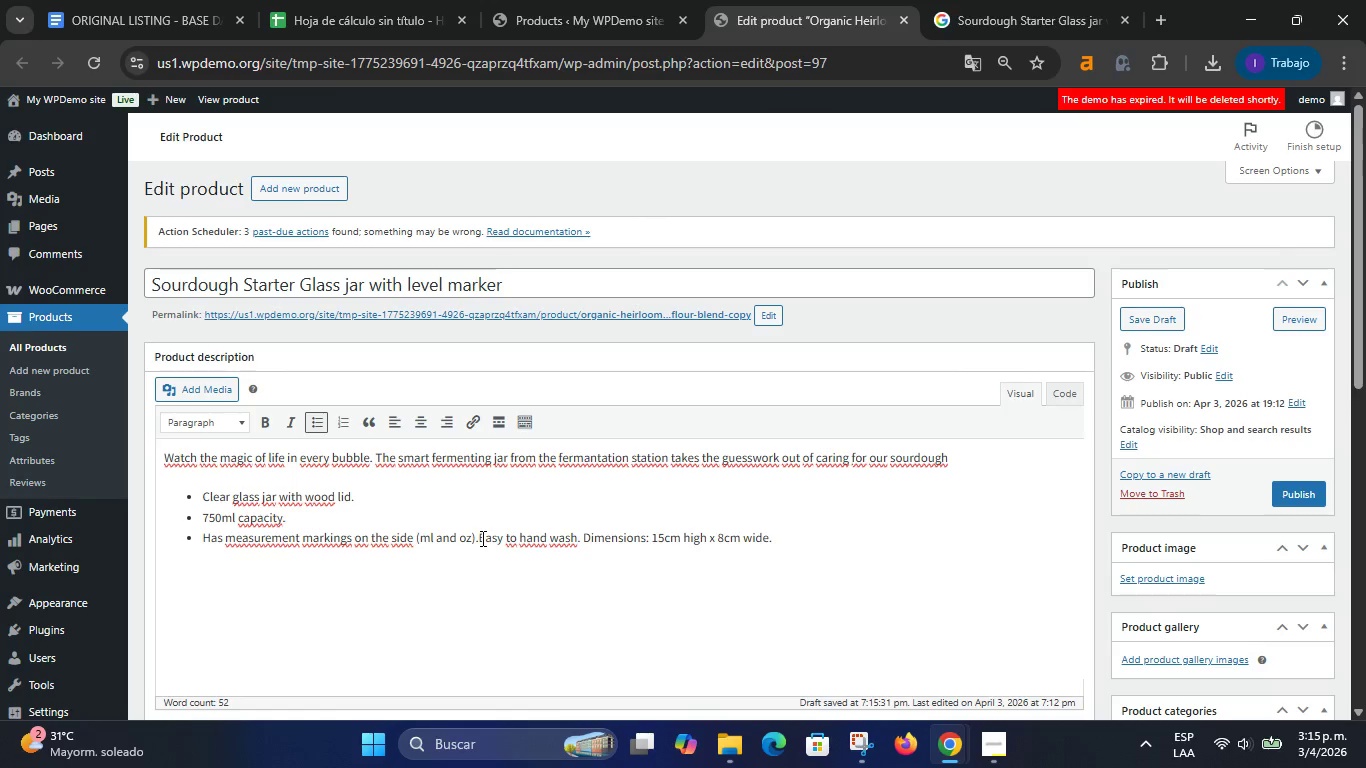 
key(Enter)
 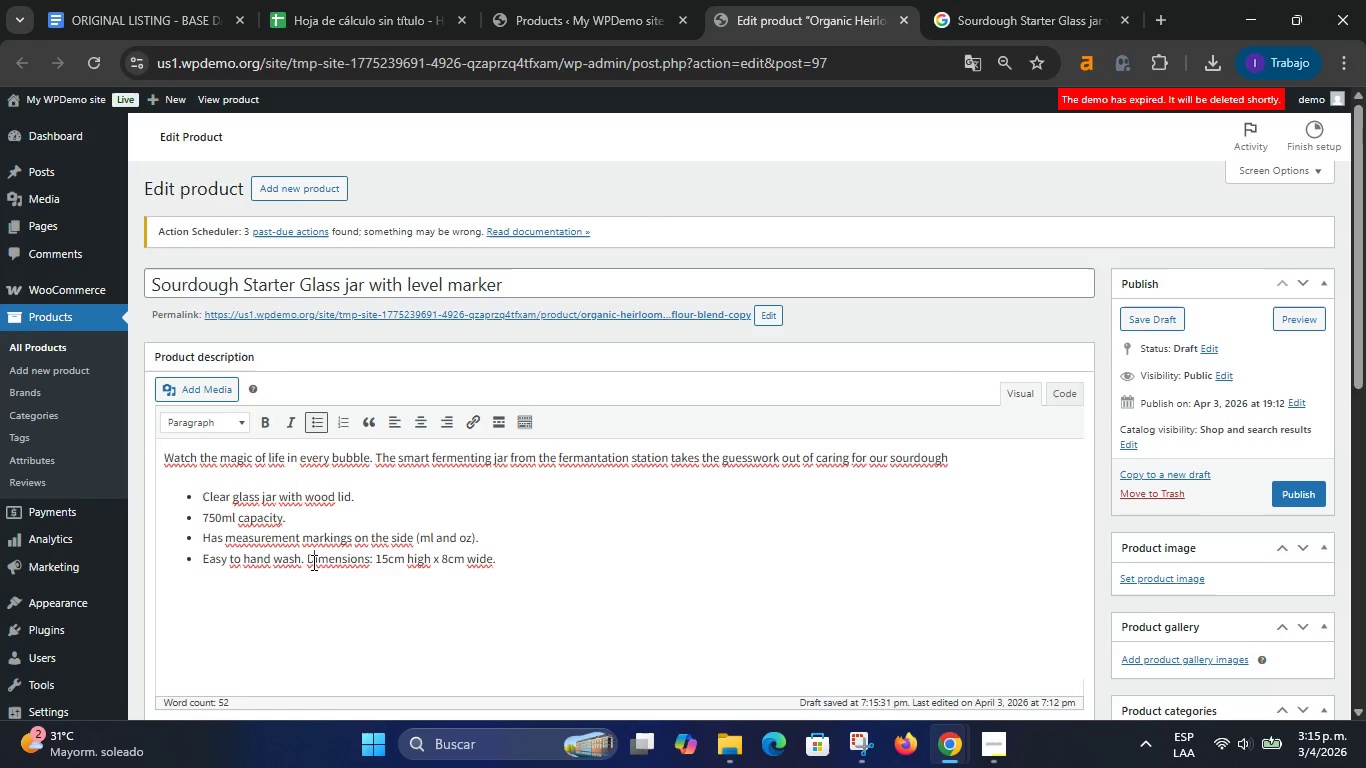 
key(ArrowLeft)
 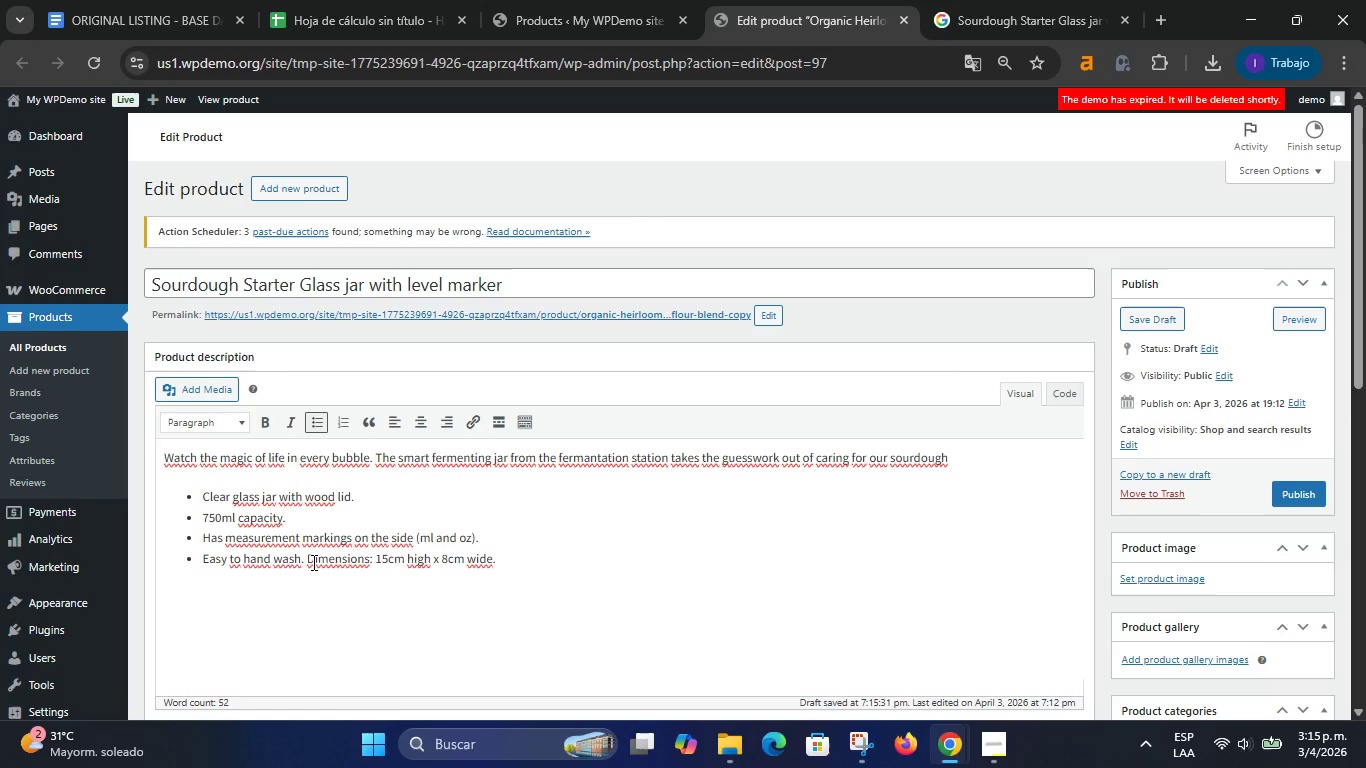 
key(Backspace)
 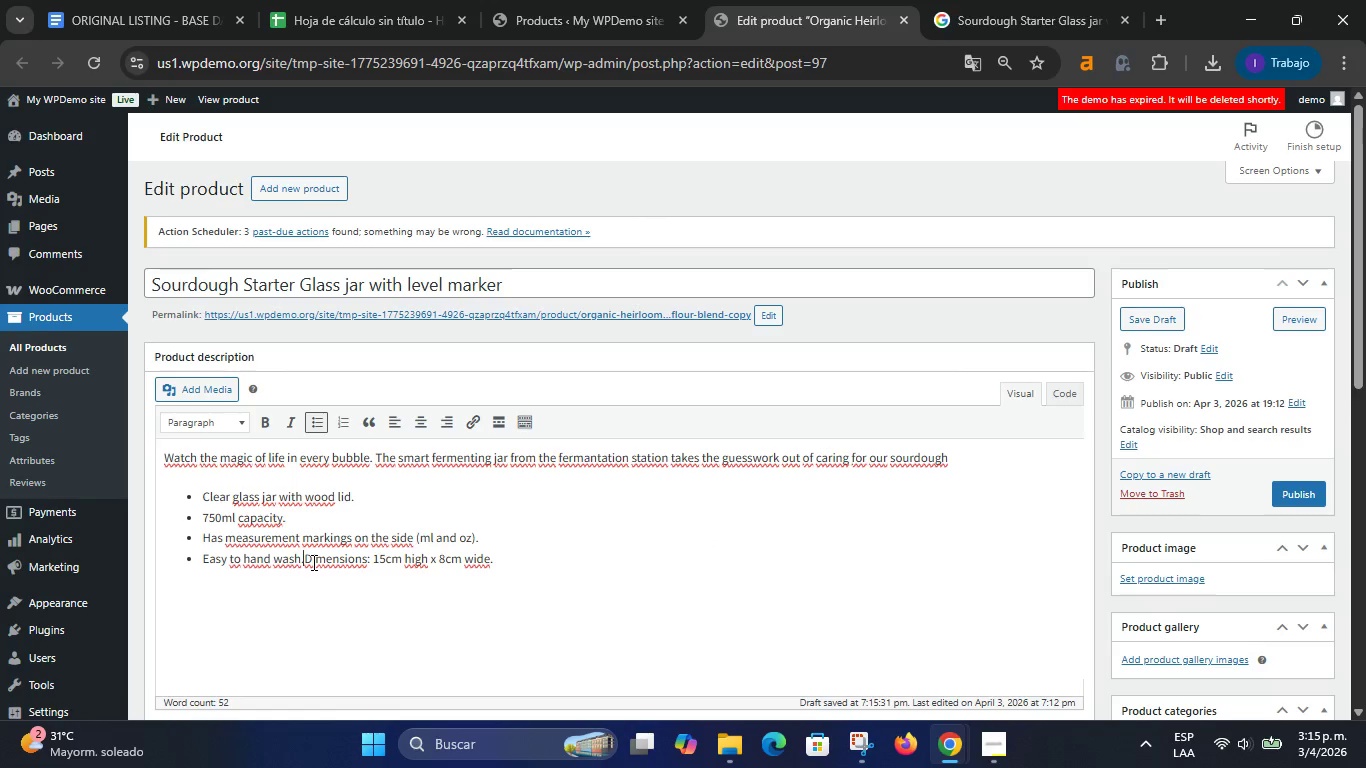 
key(Enter)
 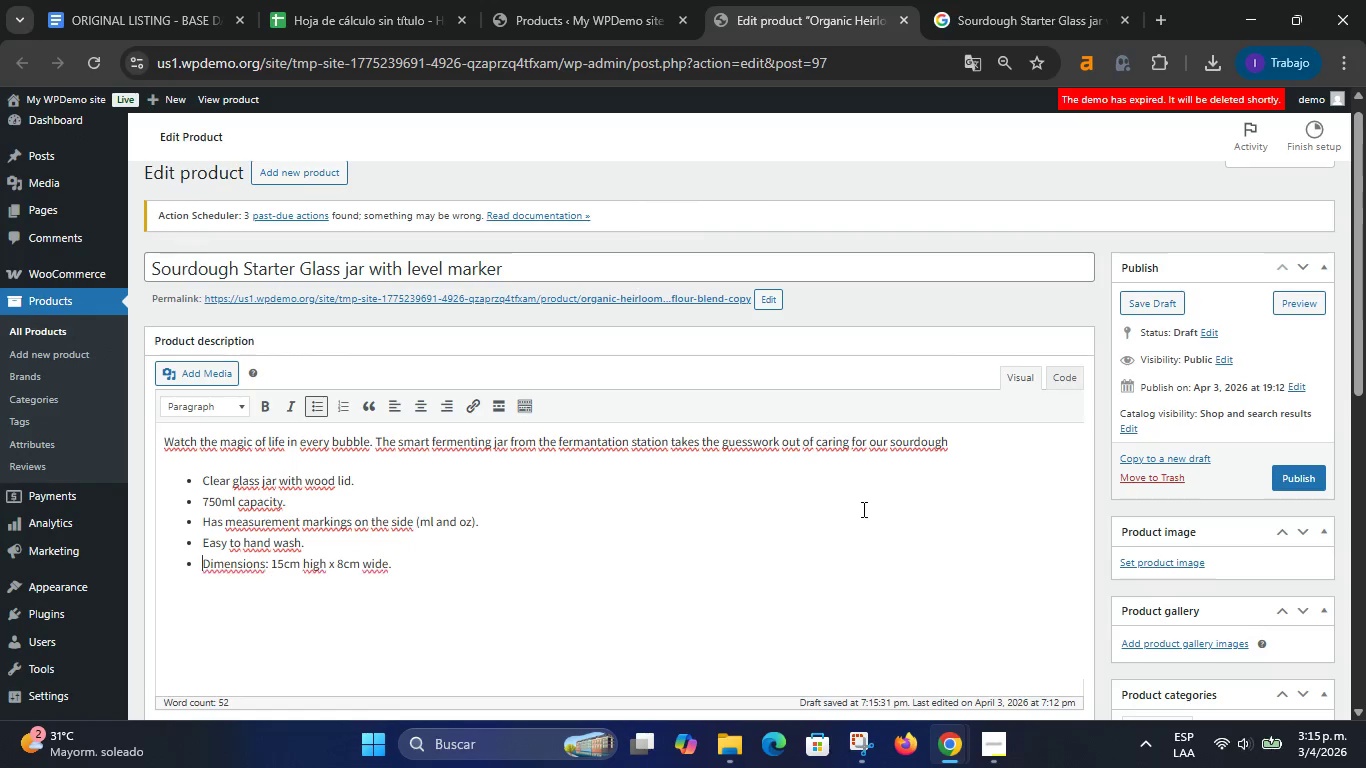 
left_click([1157, 305])
 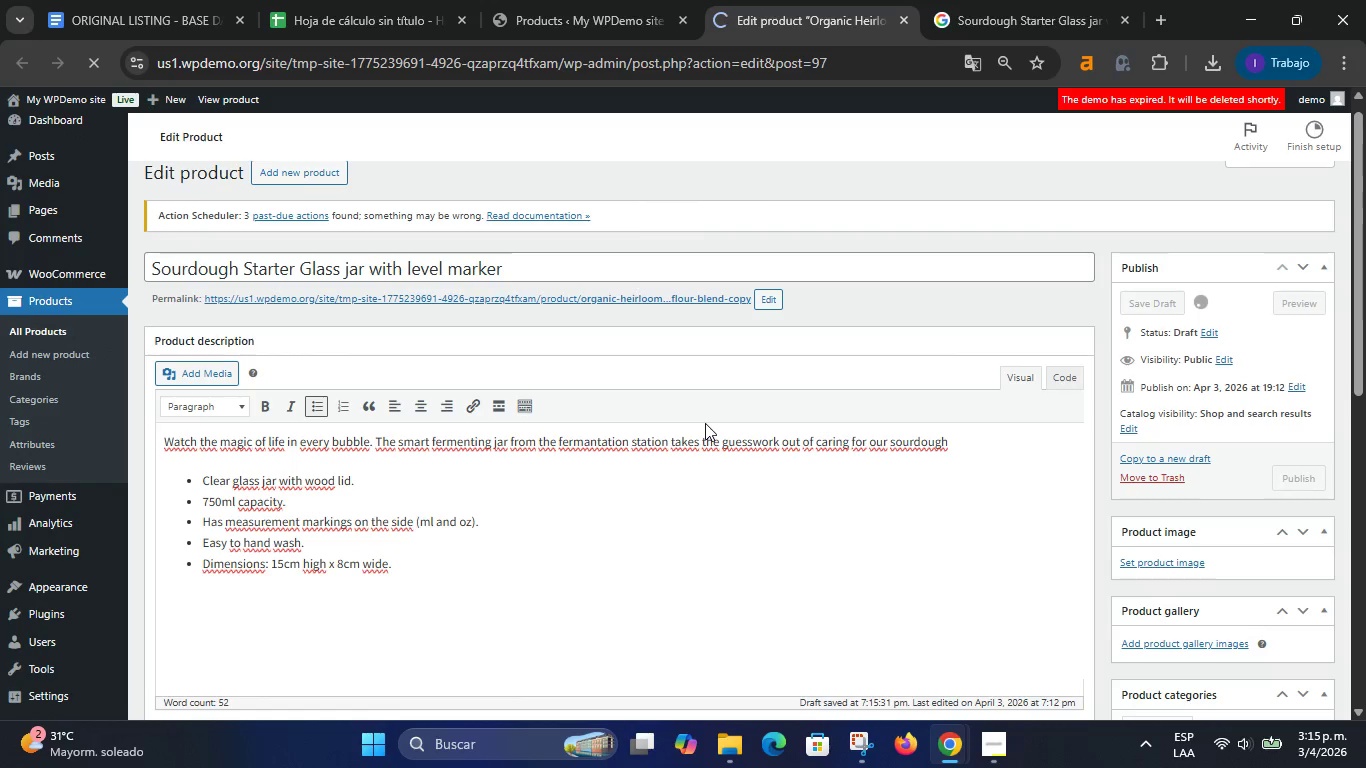 
scroll: coordinate [1176, 617], scroll_direction: down, amount: 2.0
 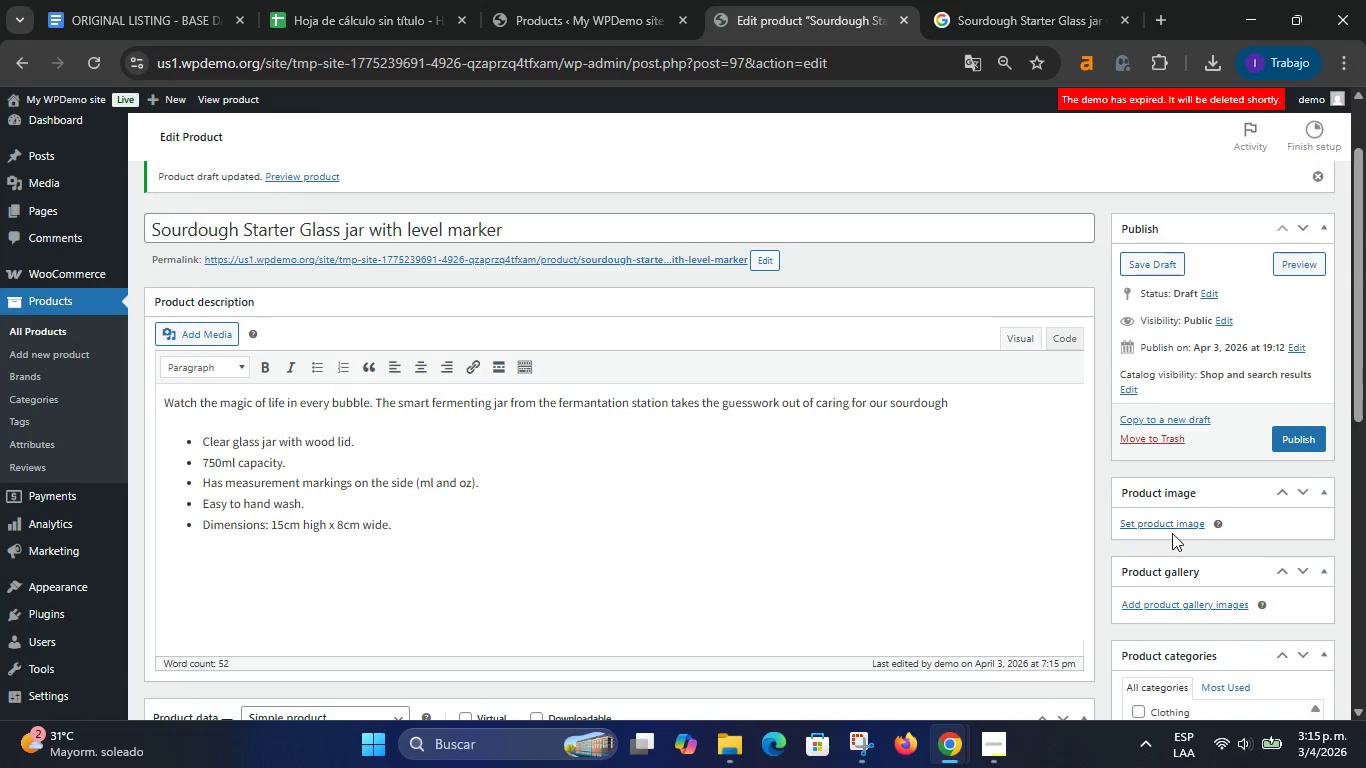 
left_click([1172, 525])
 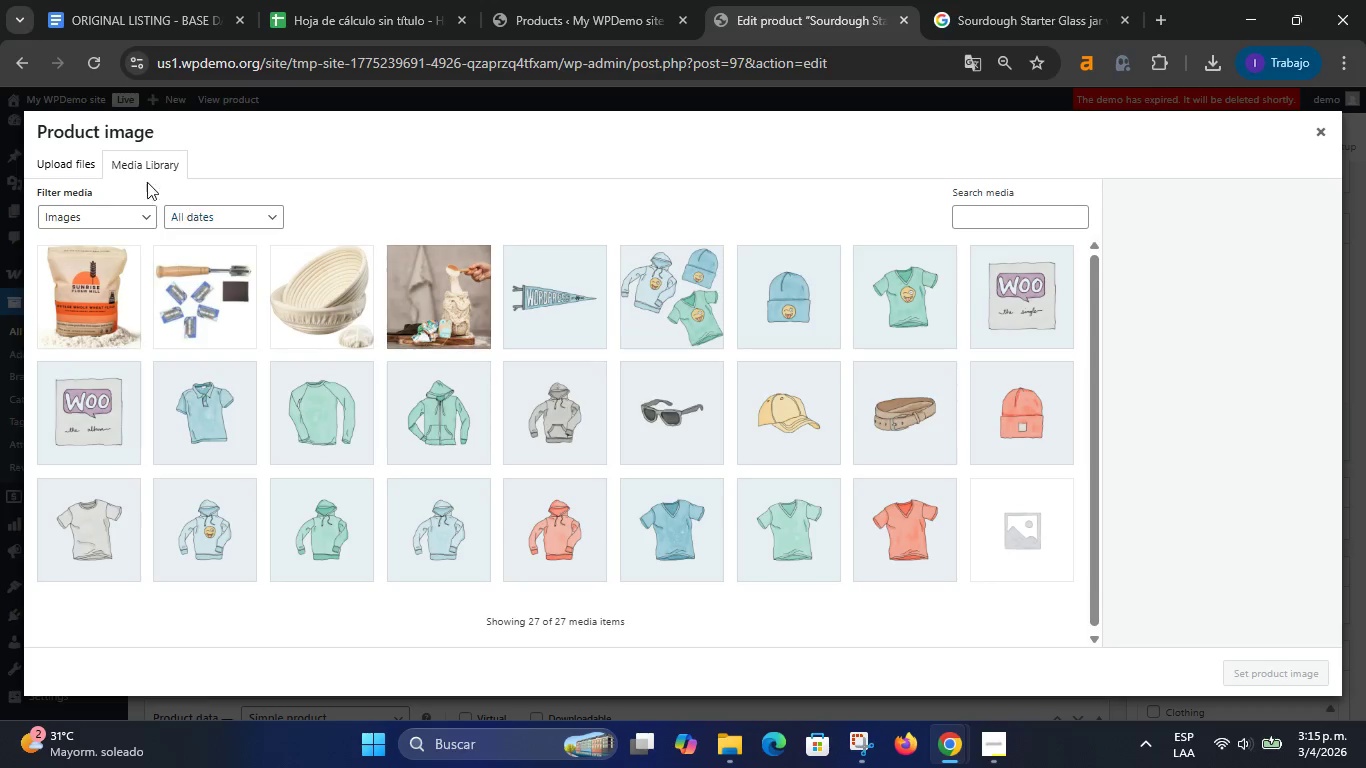 
left_click([47, 156])
 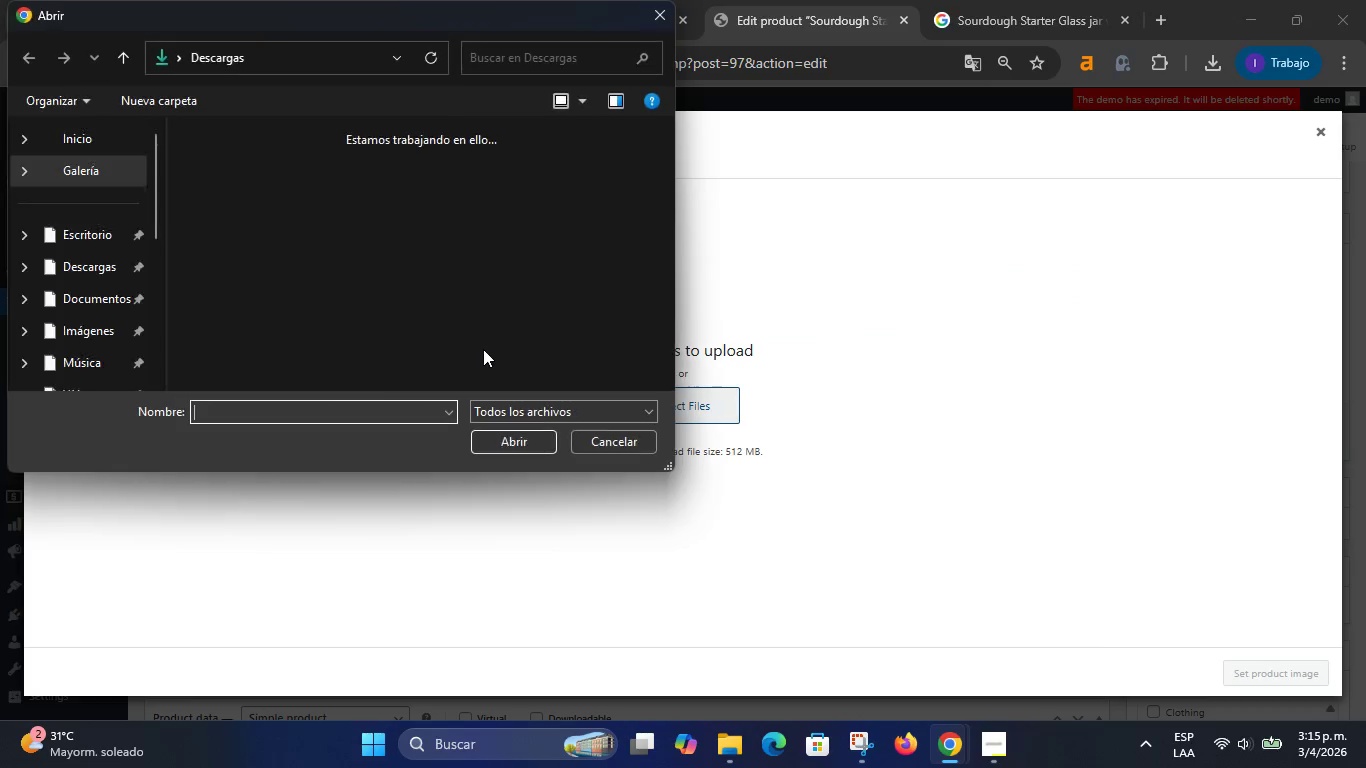 
left_click([285, 238])
 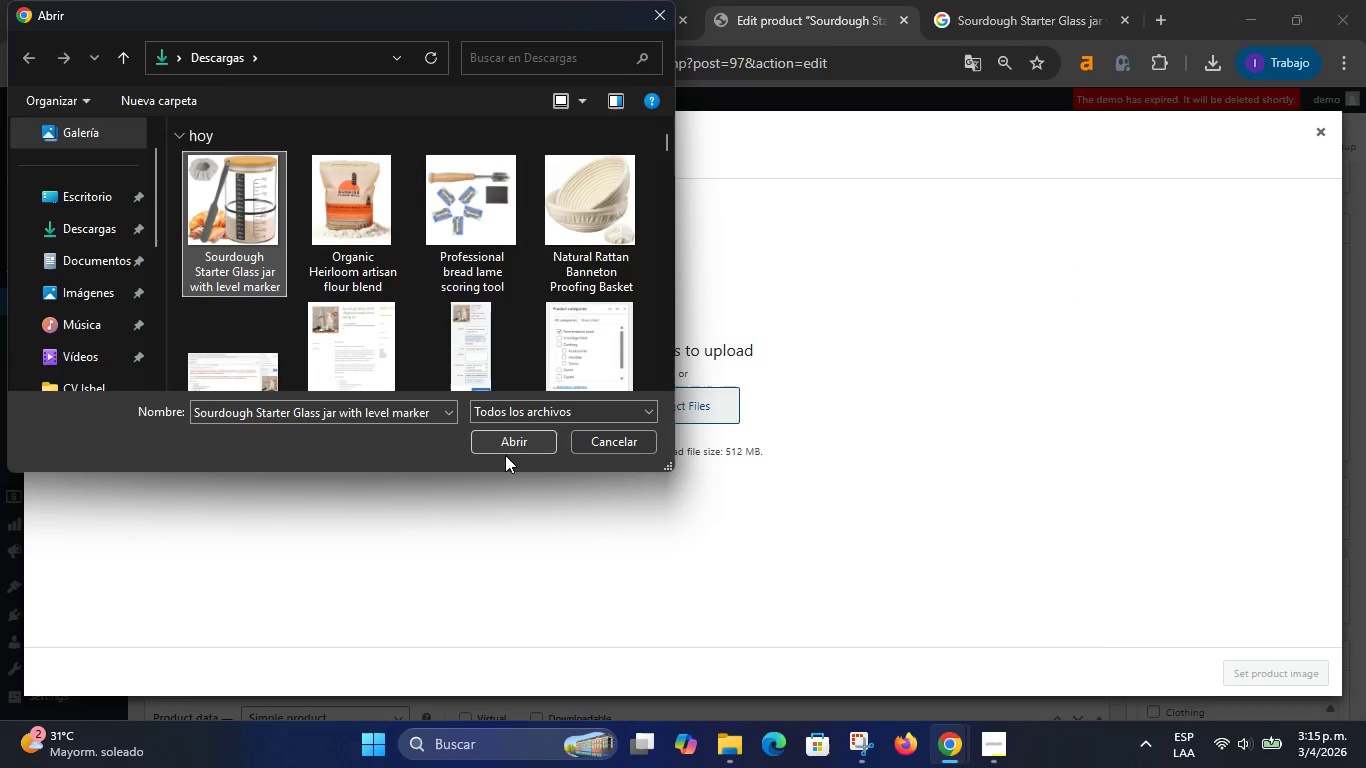 
left_click([512, 455])
 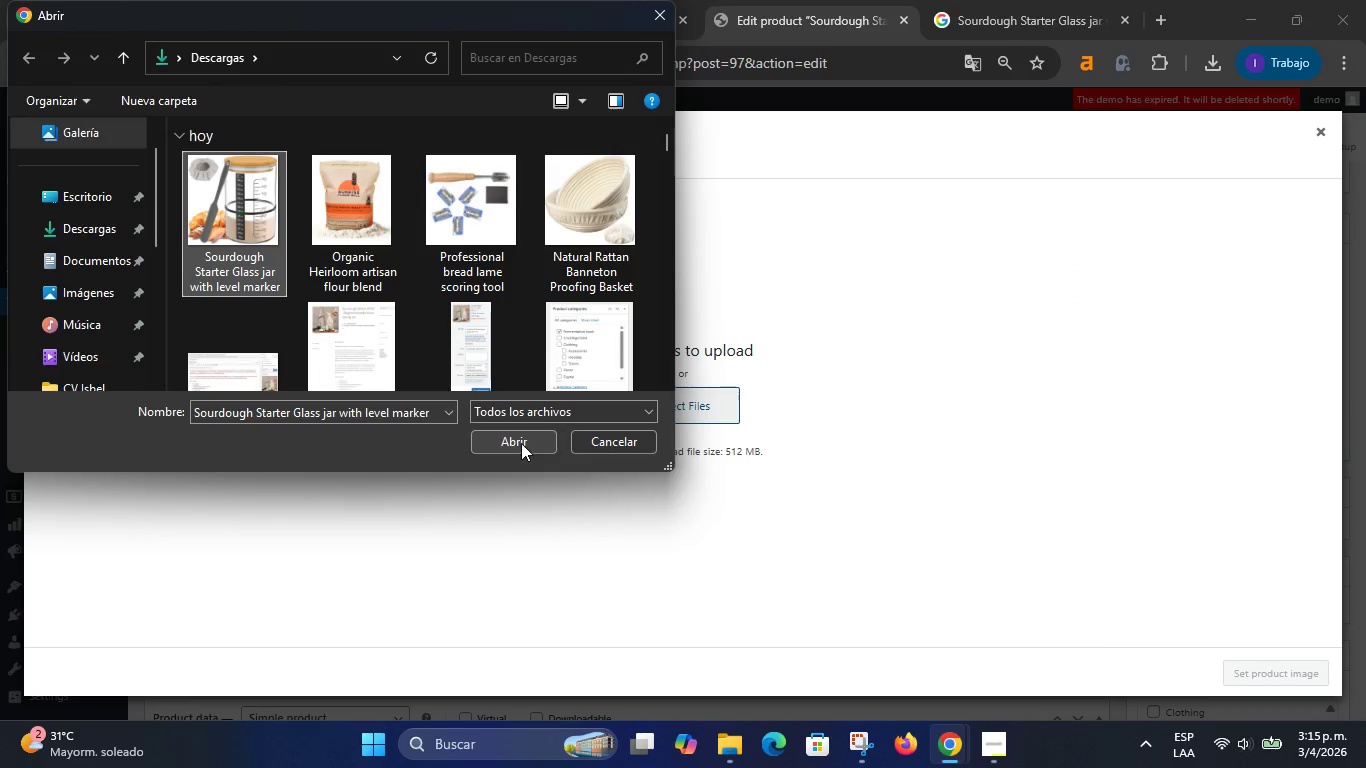 
left_click([531, 446])
 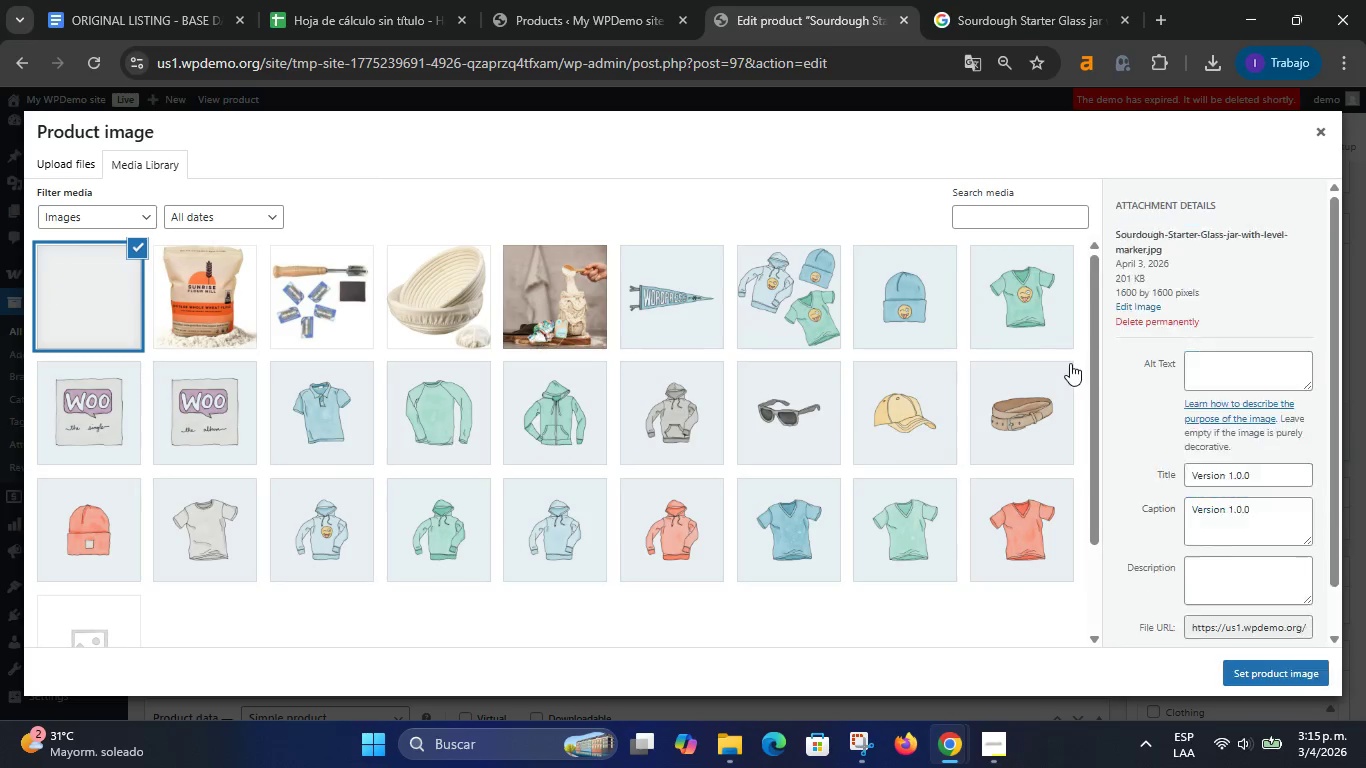 
left_click([1273, 679])
 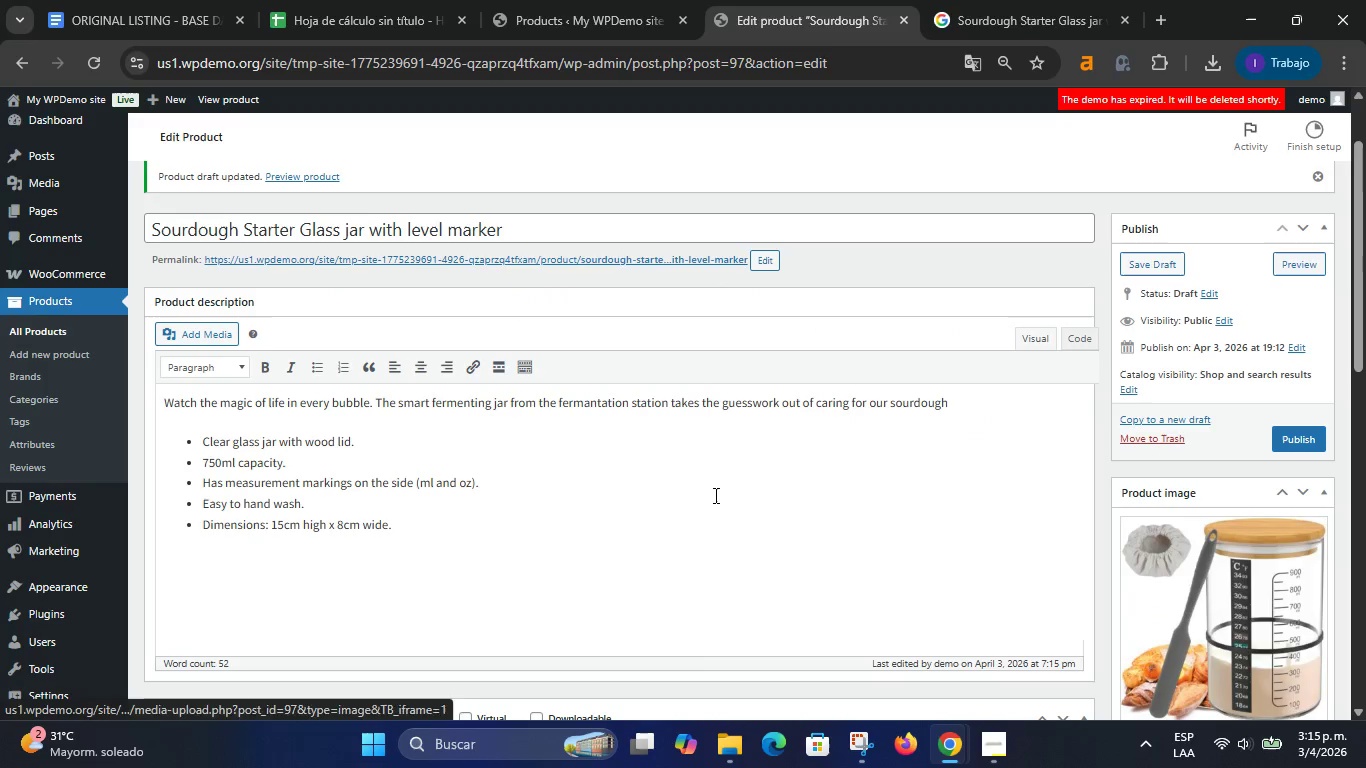 
scroll: coordinate [714, 495], scroll_direction: up, amount: 6.0
 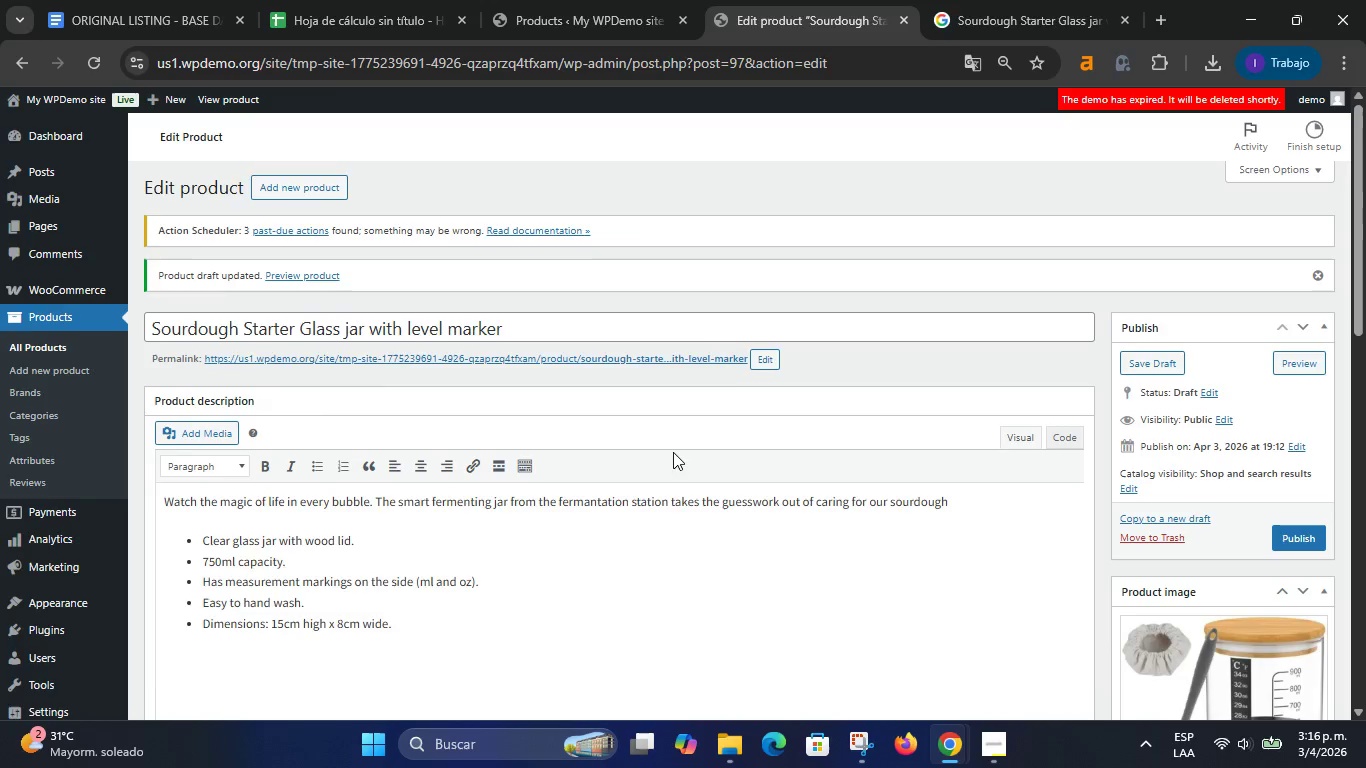 
scroll: coordinate [1251, 515], scroll_direction: down, amount: 7.0
 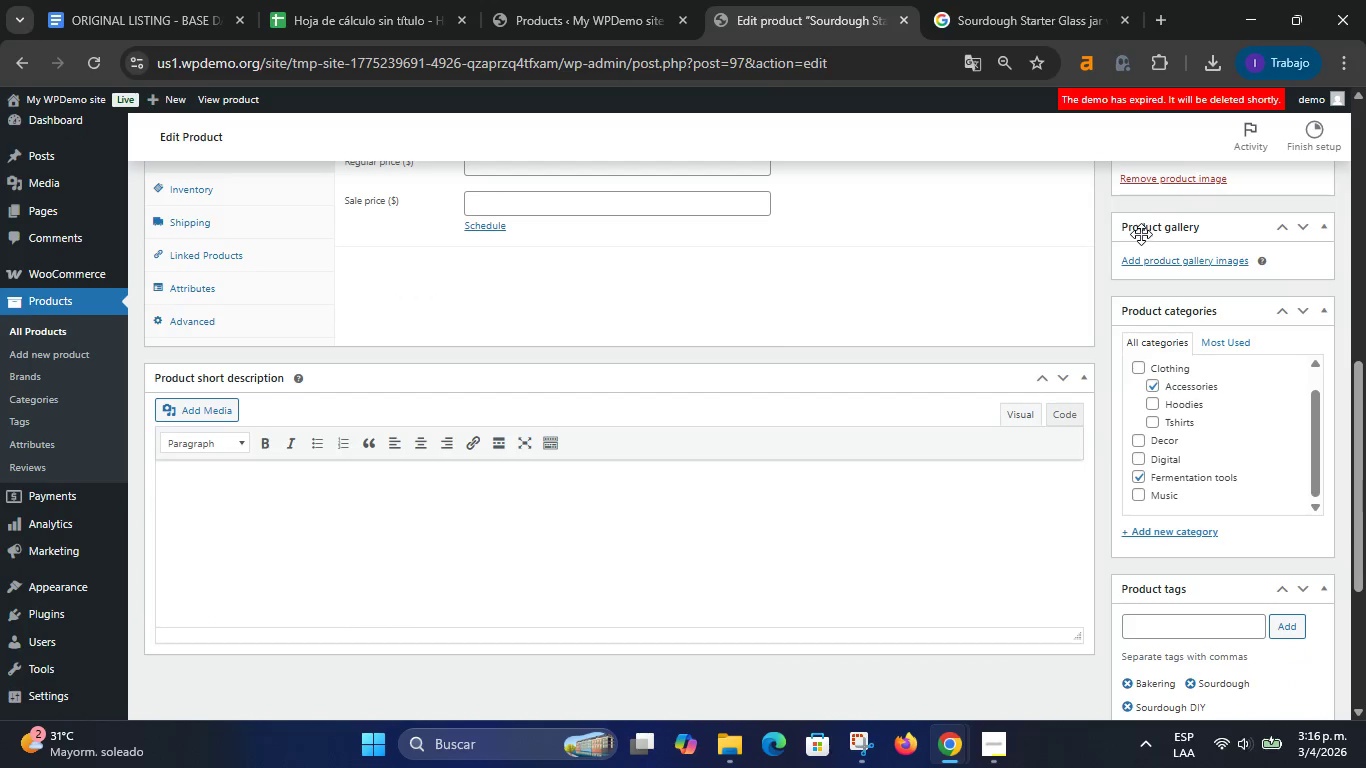 
left_click([1140, 371])
 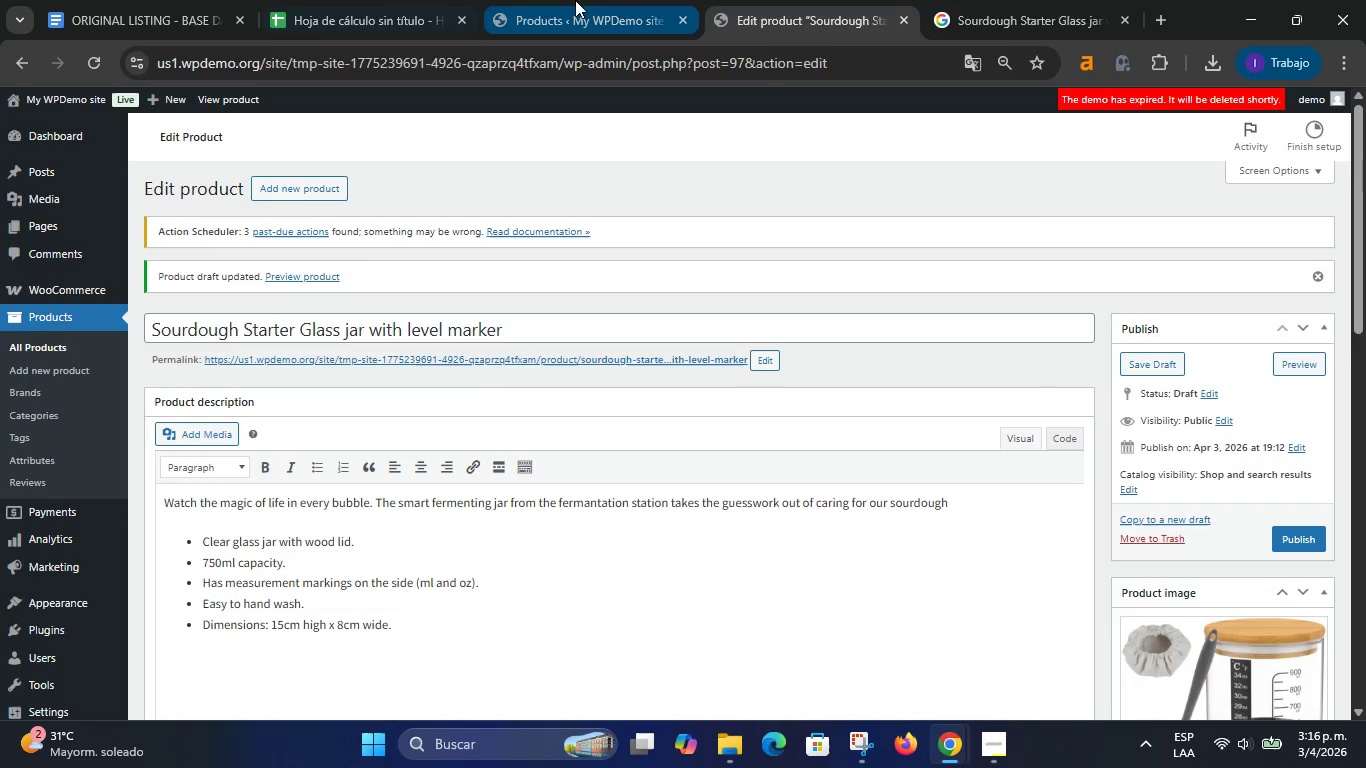 
scroll: coordinate [1153, 256], scroll_direction: up, amount: 9.0
 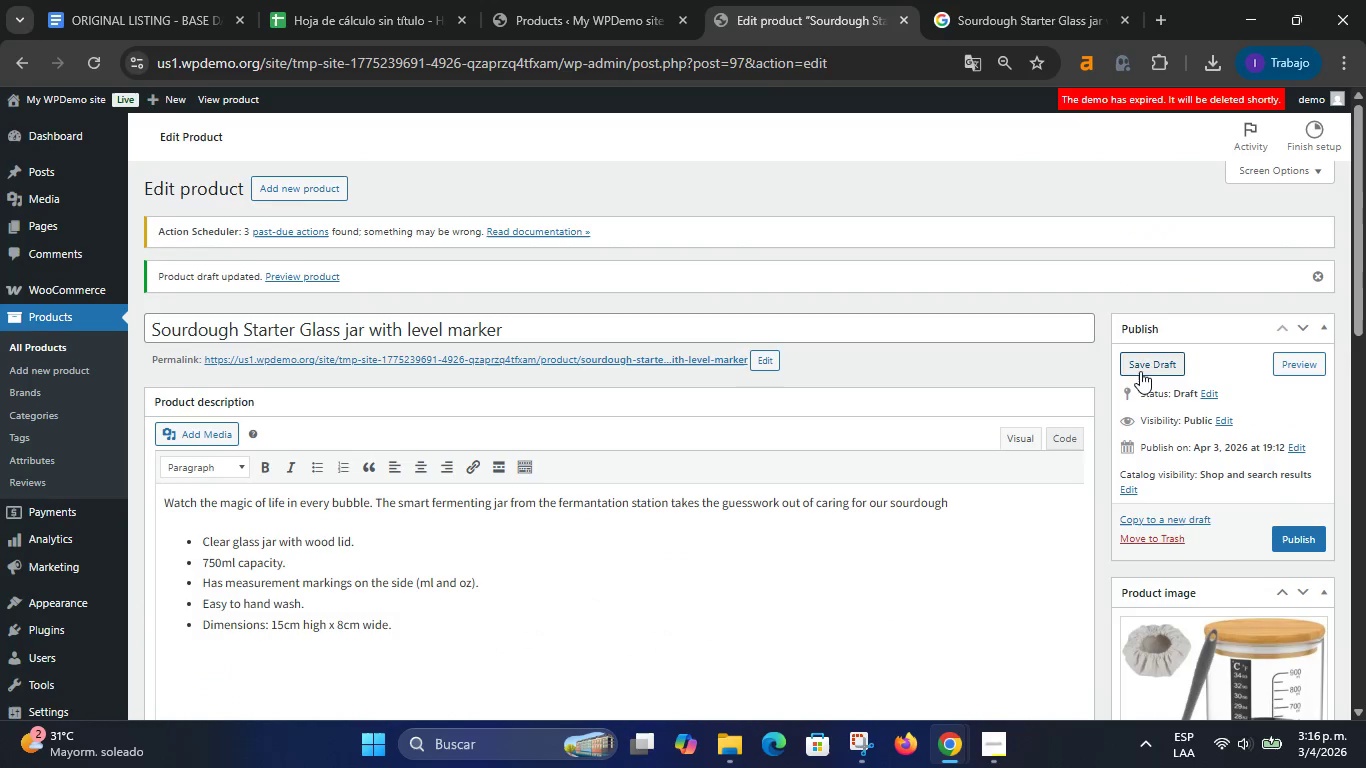 
wait(6.22)
 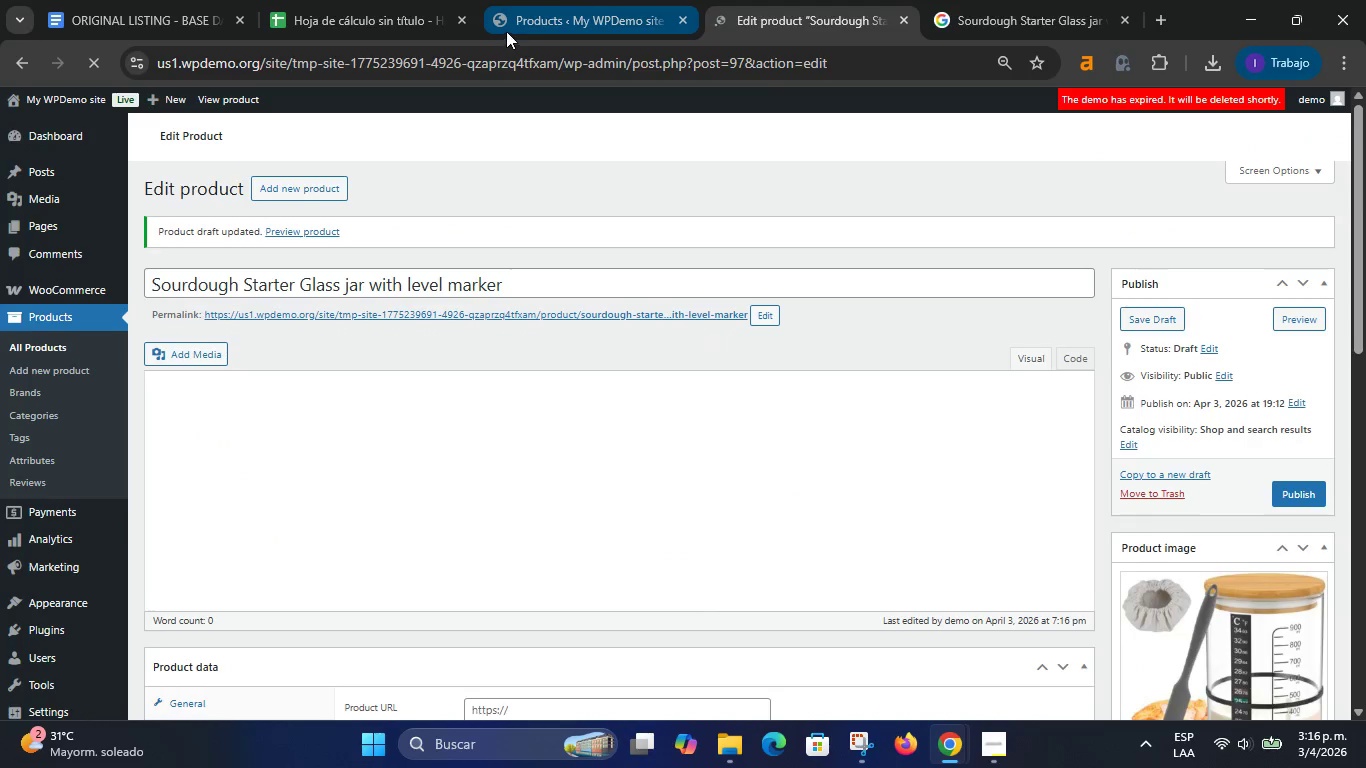 
left_click([148, 0])
 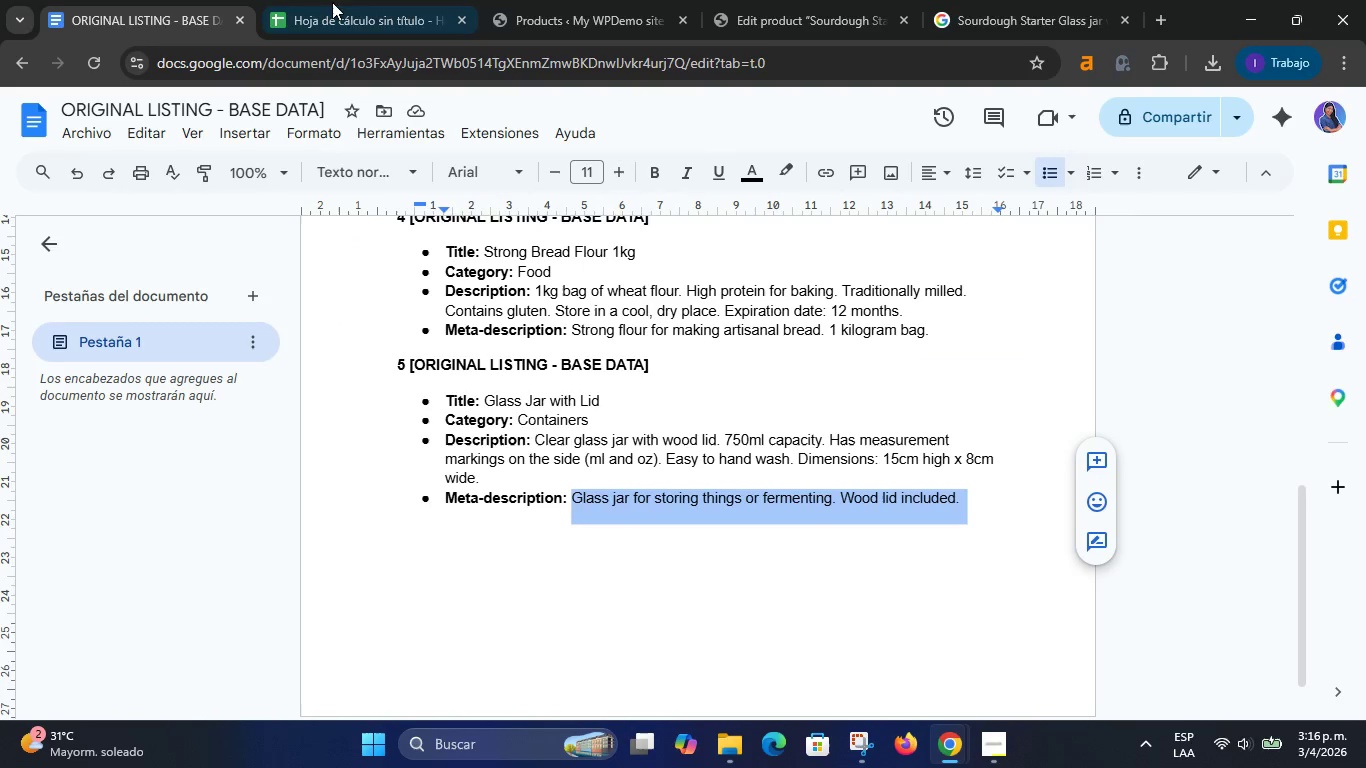 
left_click([374, 0])
 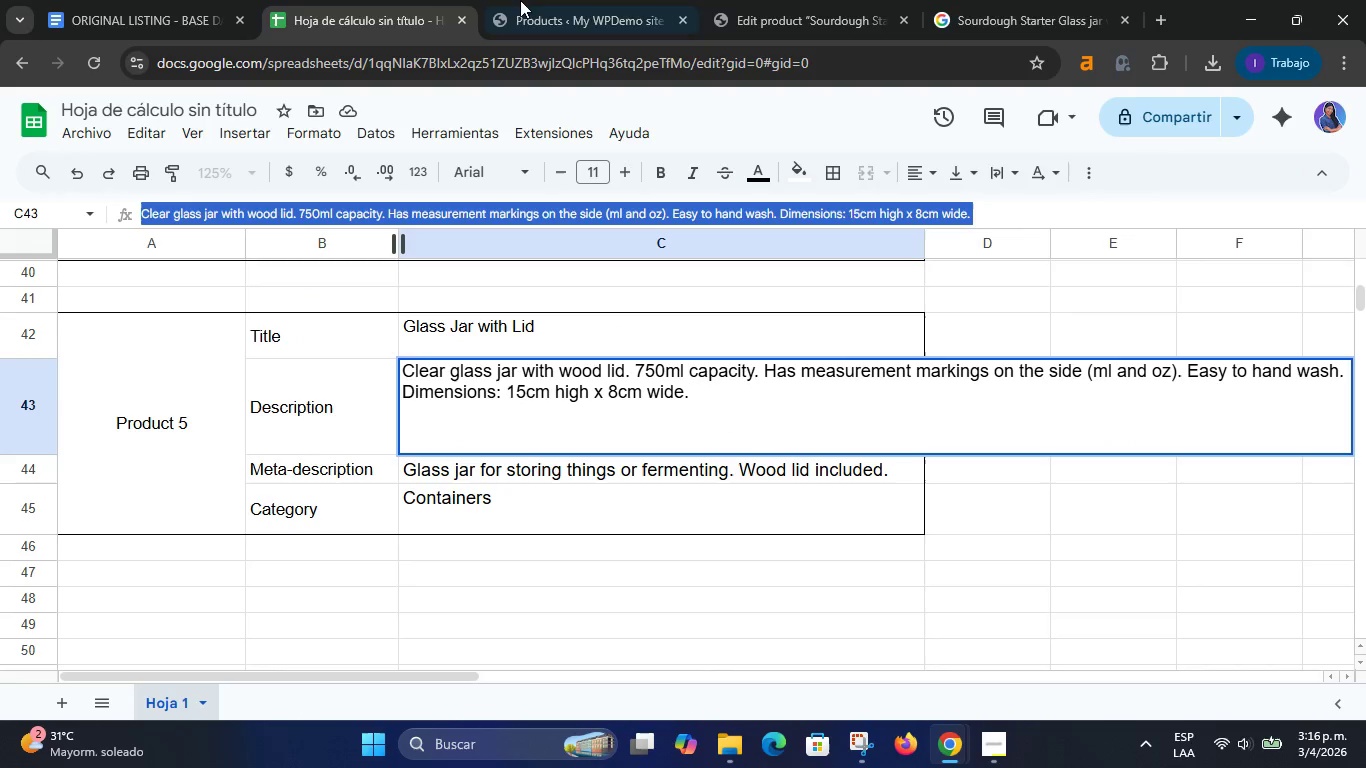 
left_click([566, 0])
 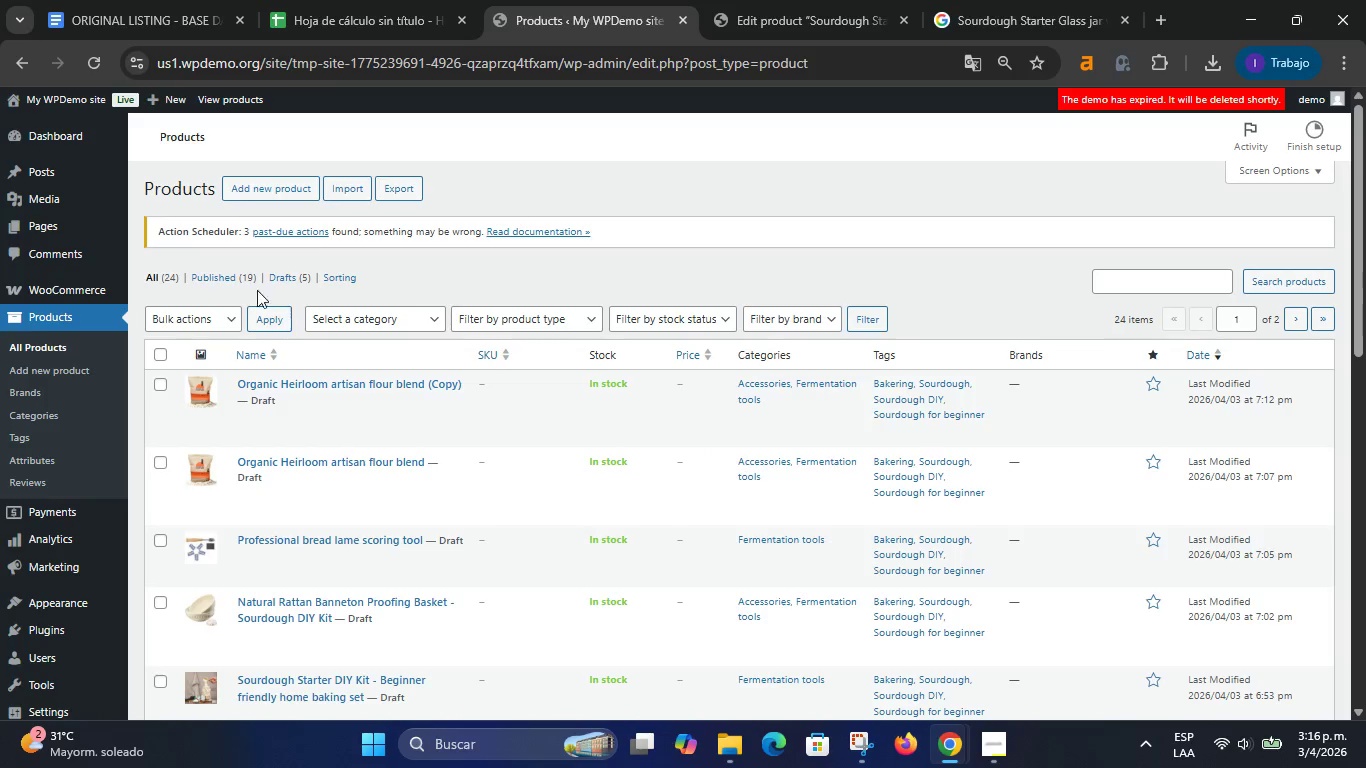 
left_click([155, 280])
 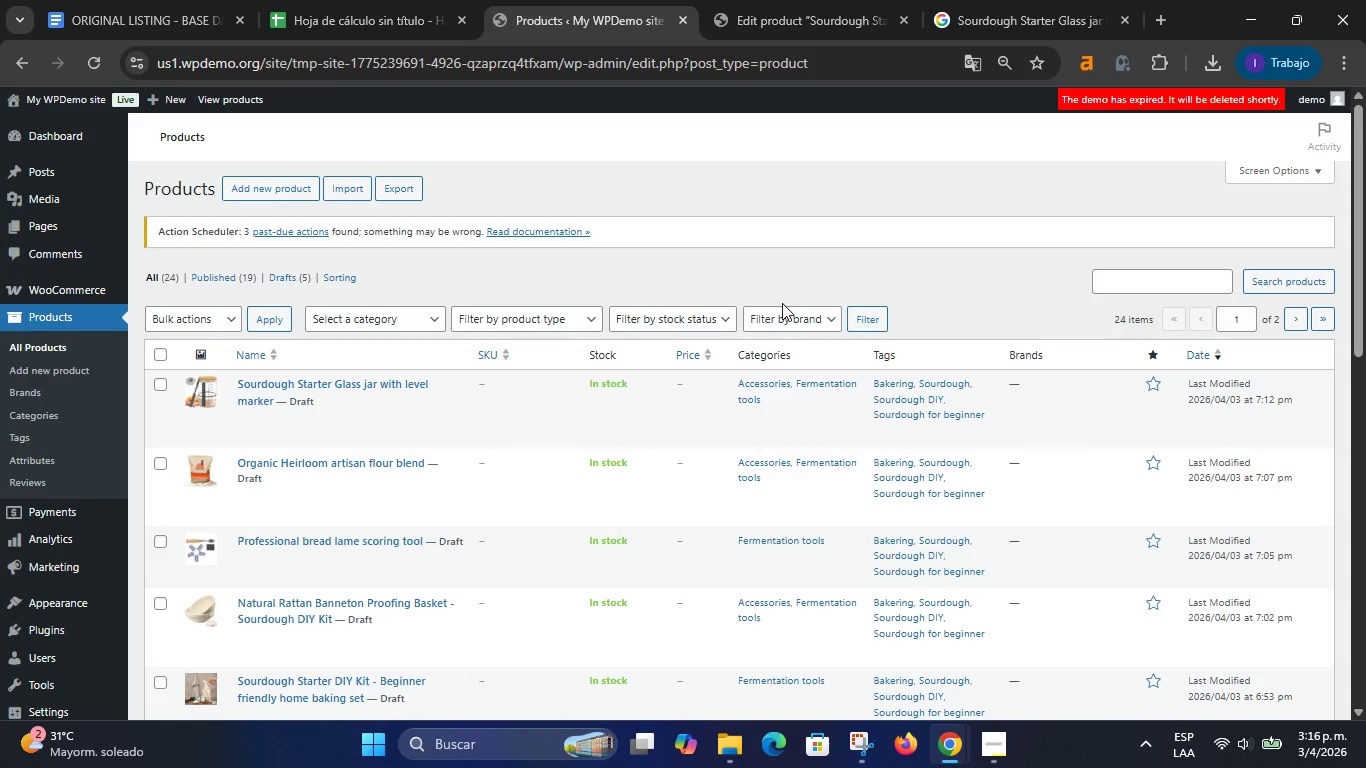 